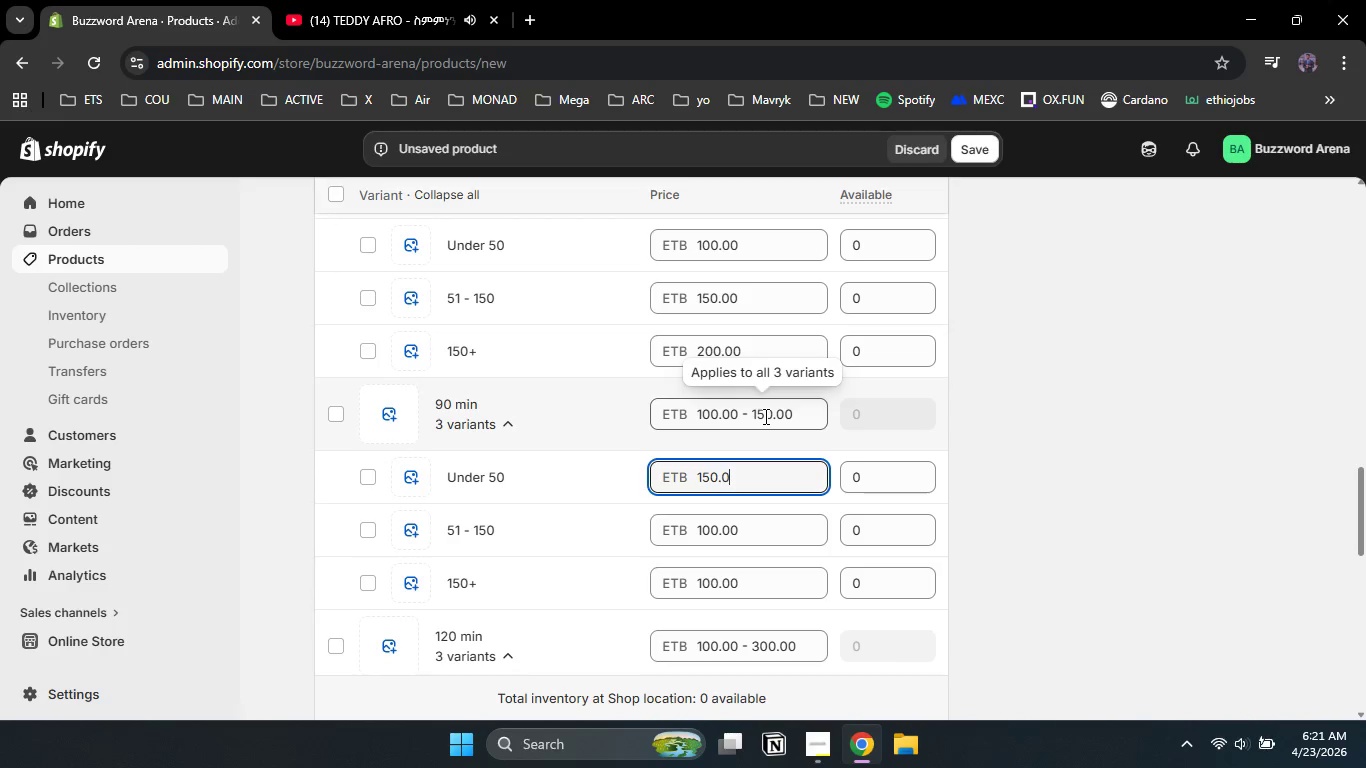 
key(Numpad0)
 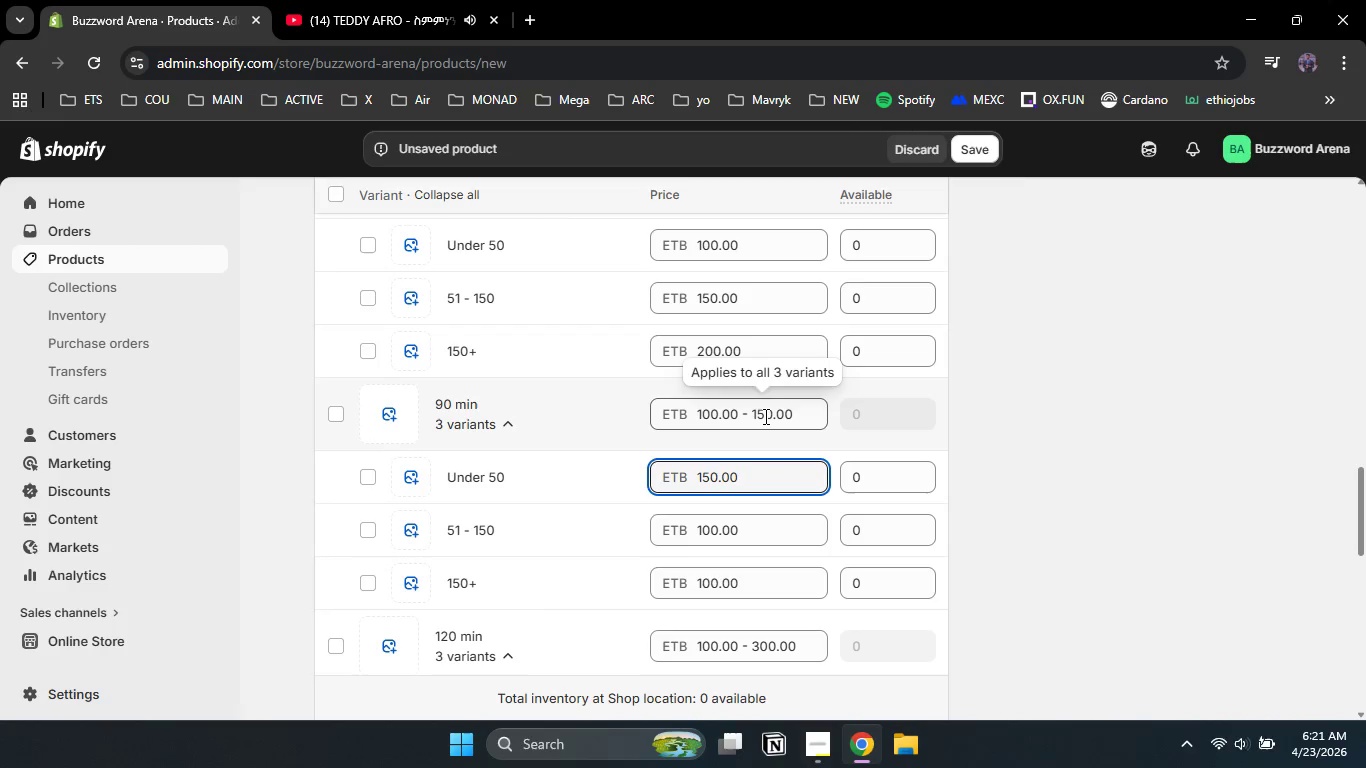 
scroll: coordinate [764, 416], scroll_direction: down, amount: 1.0
 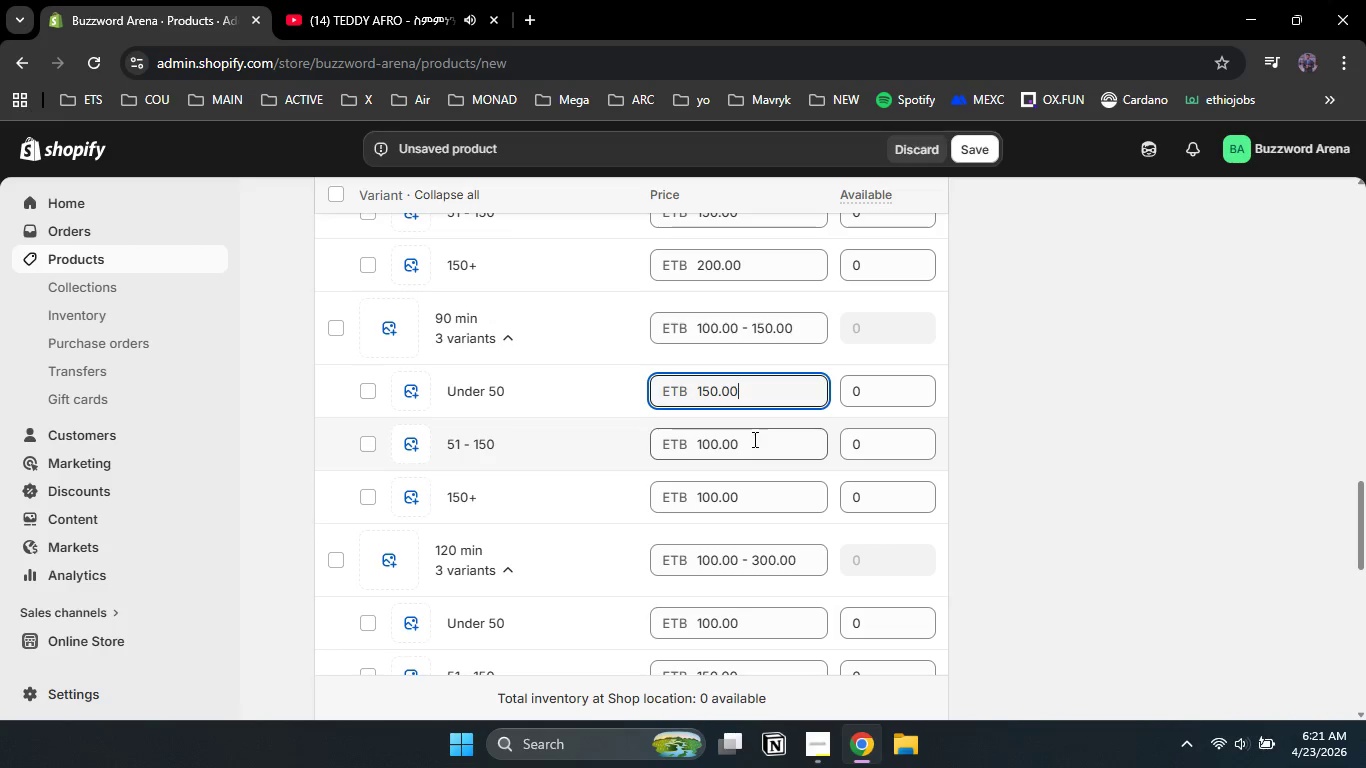 
left_click_drag(start_coordinate=[753, 439], to_coordinate=[689, 446])
 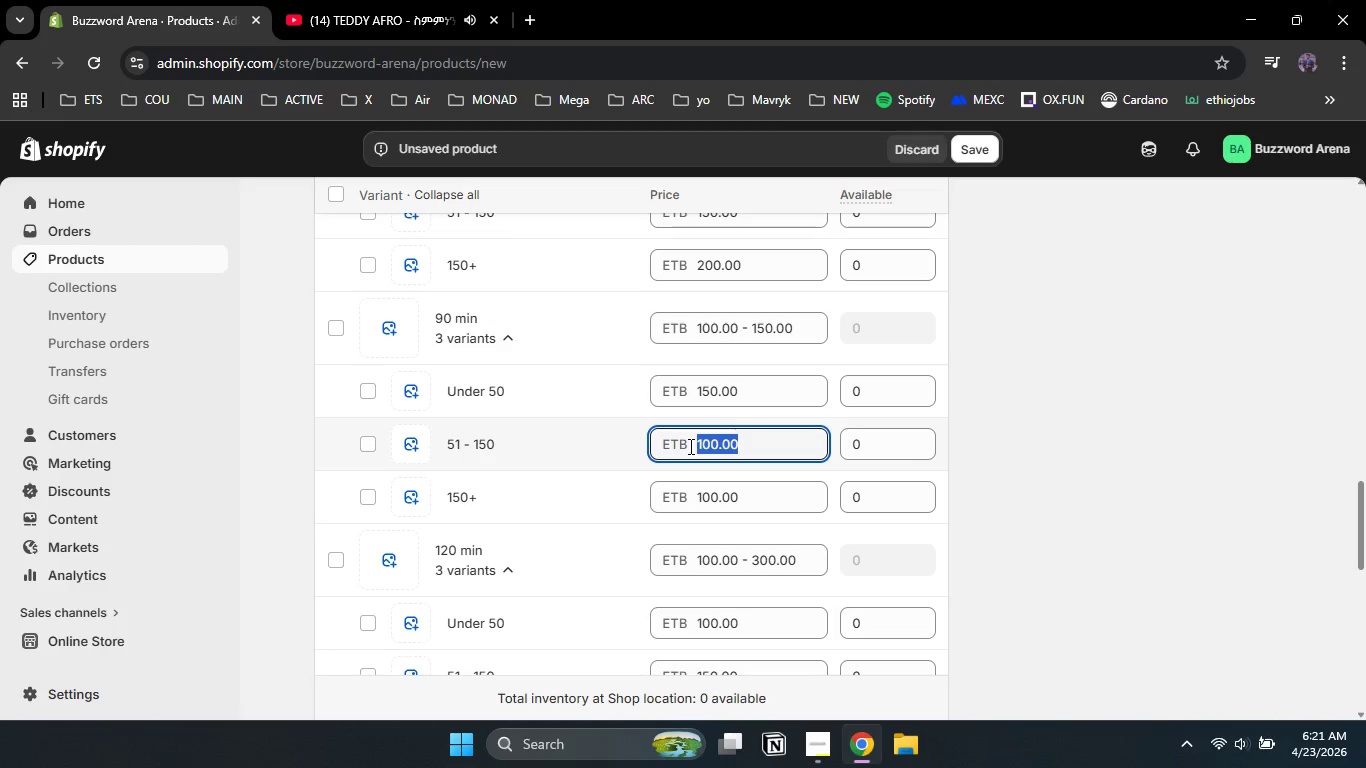 
key(Numpad2)
 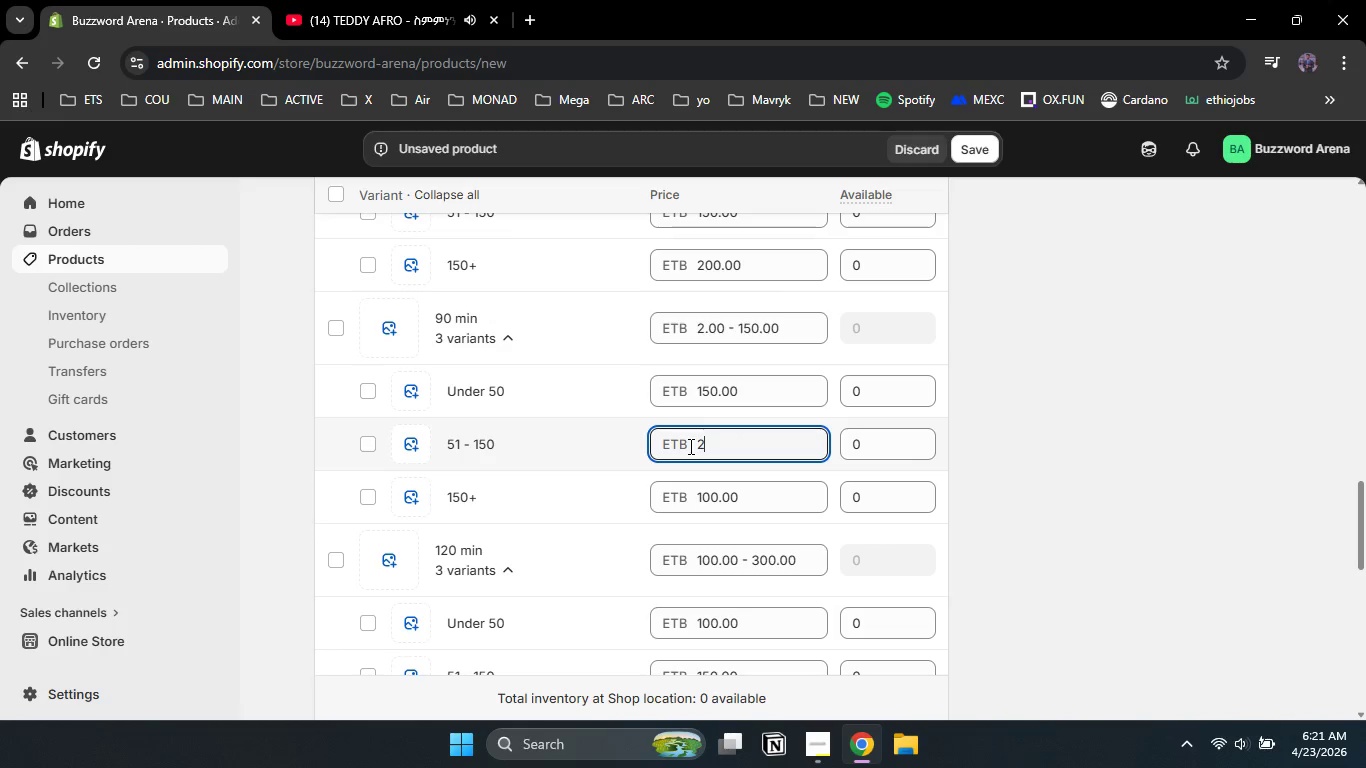 
key(Numpad0)
 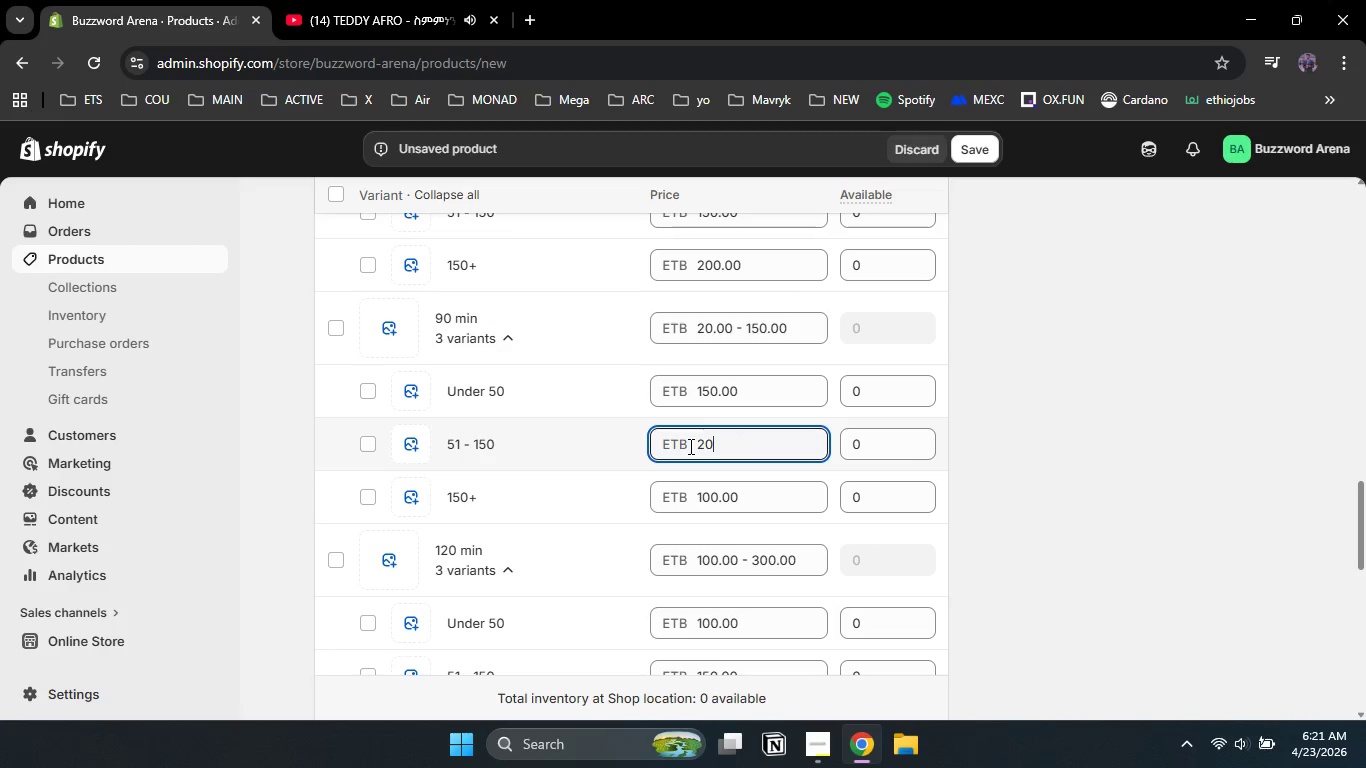 
key(Numpad0)
 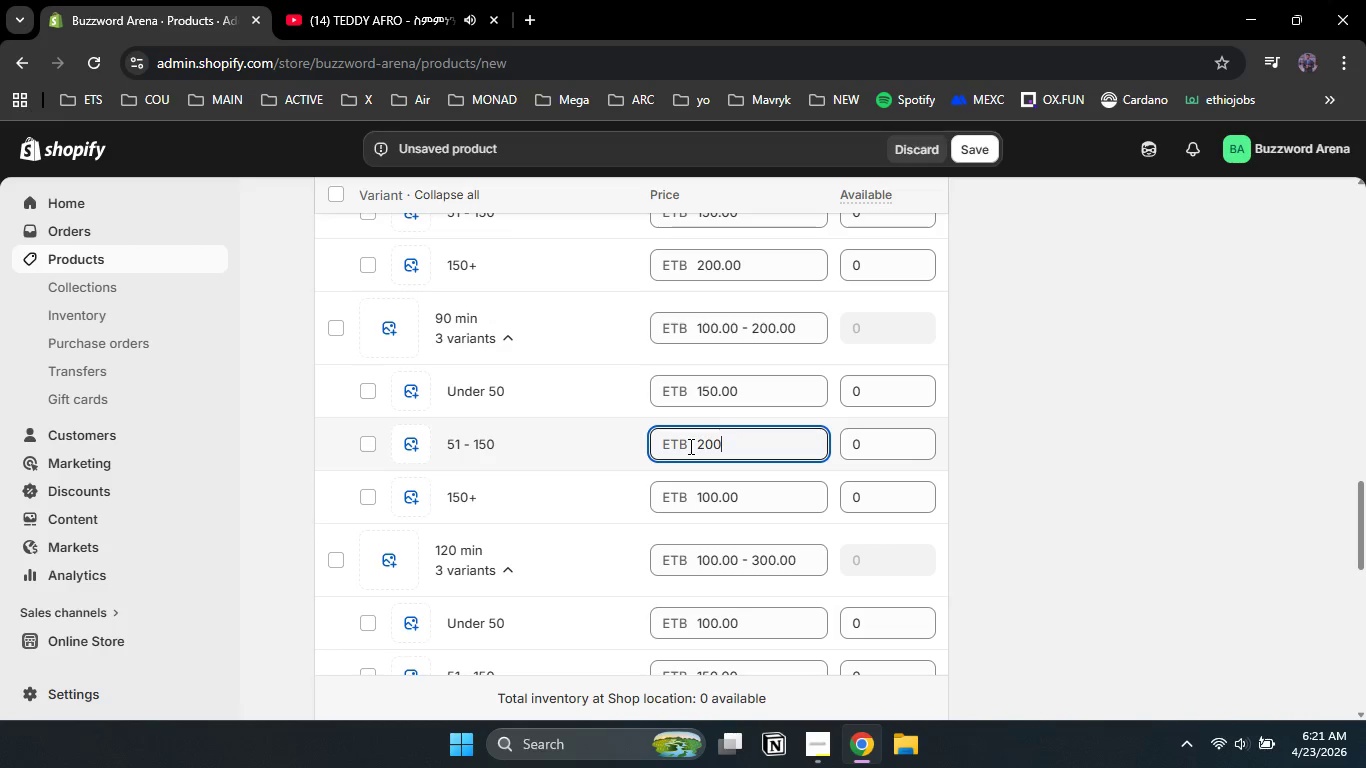 
key(NumpadDecimal)
 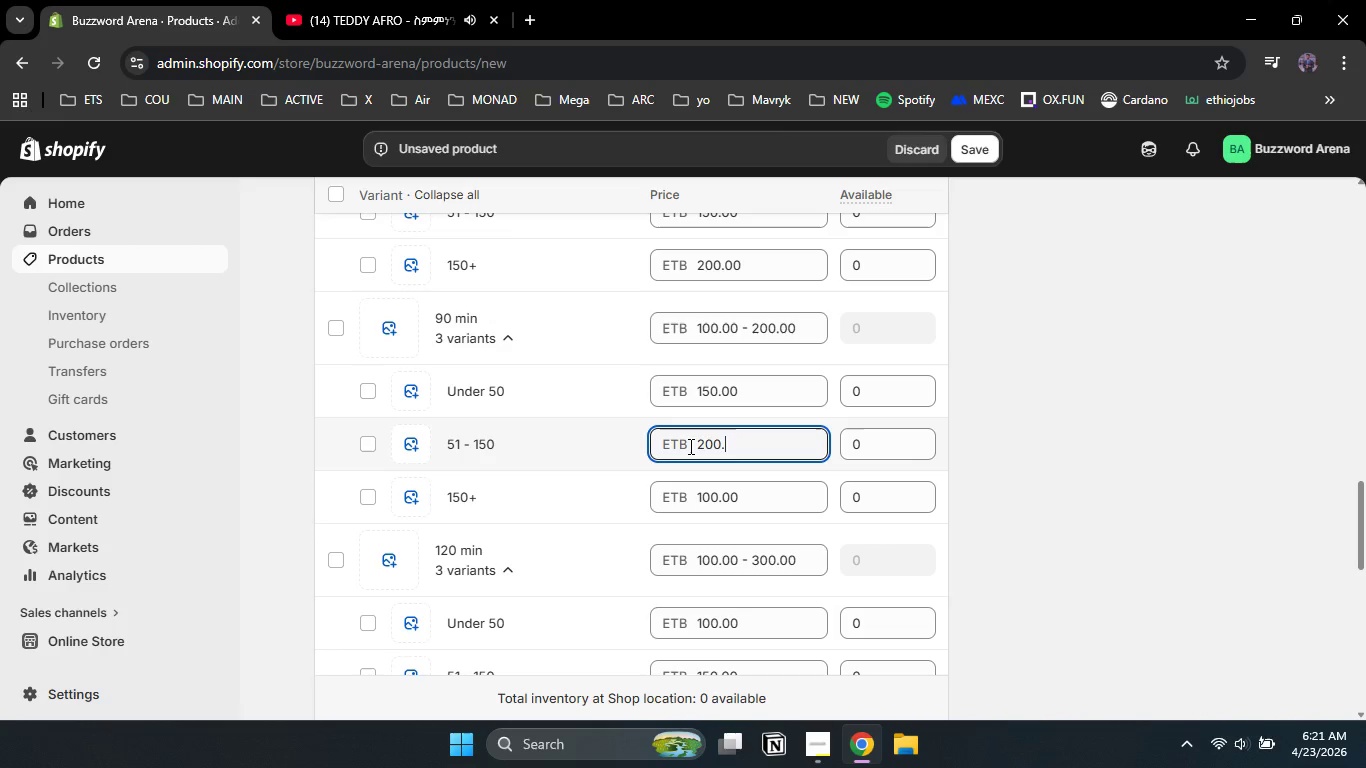 
key(Numpad0)
 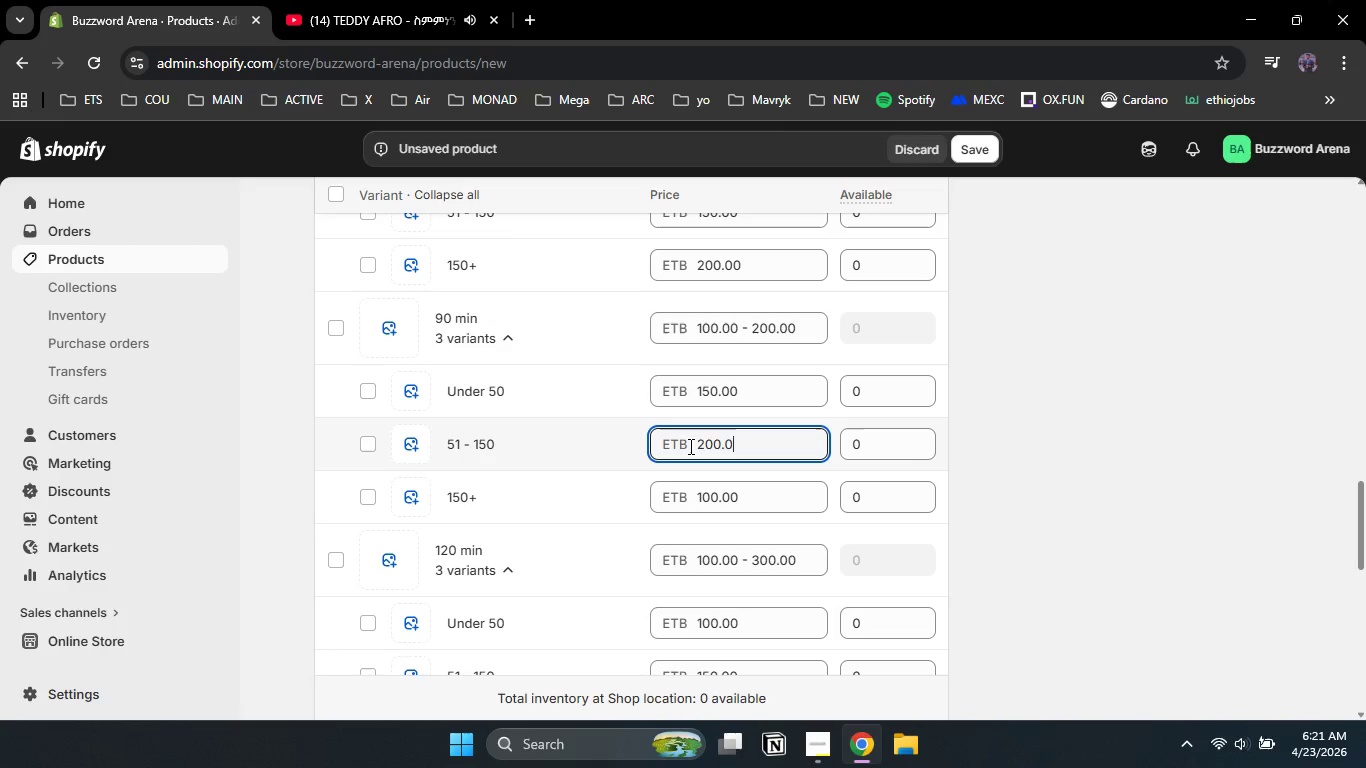 
key(Numpad0)
 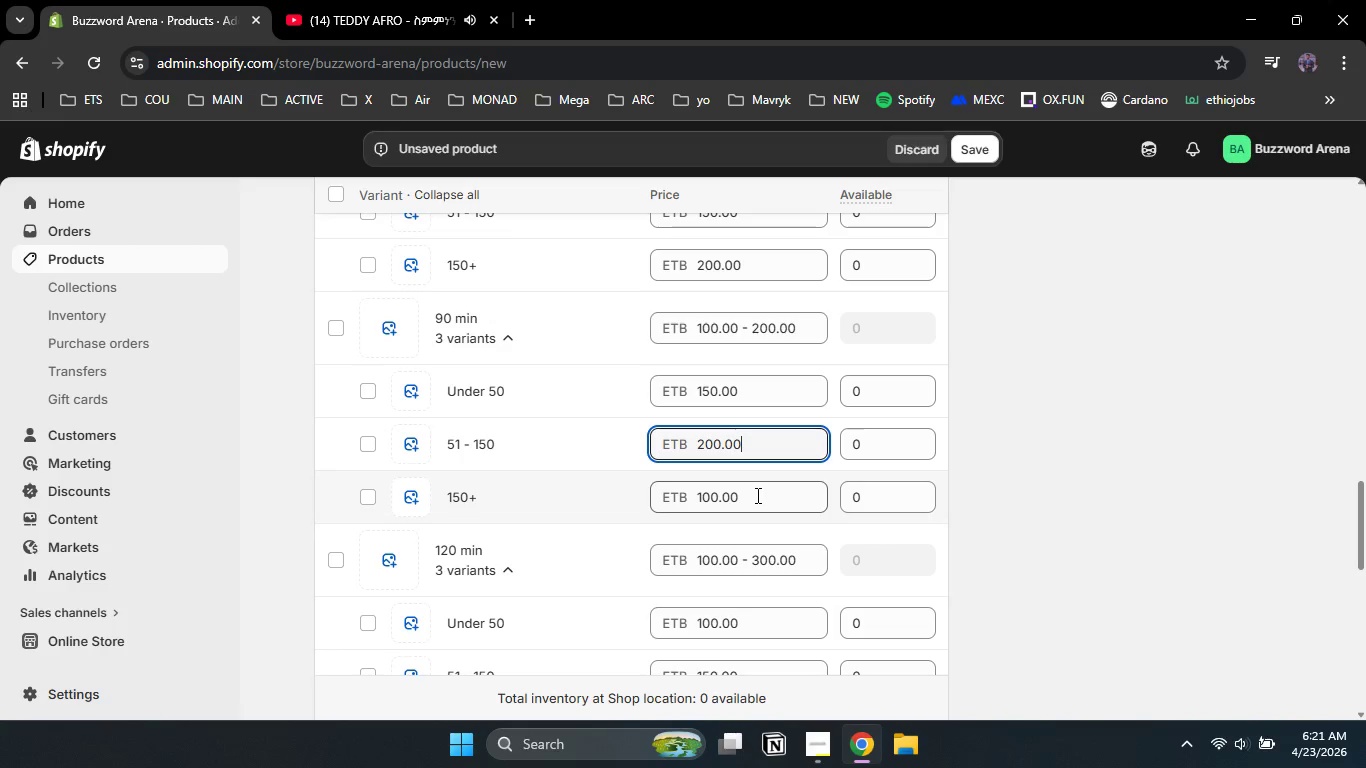 
left_click_drag(start_coordinate=[756, 495], to_coordinate=[669, 493])
 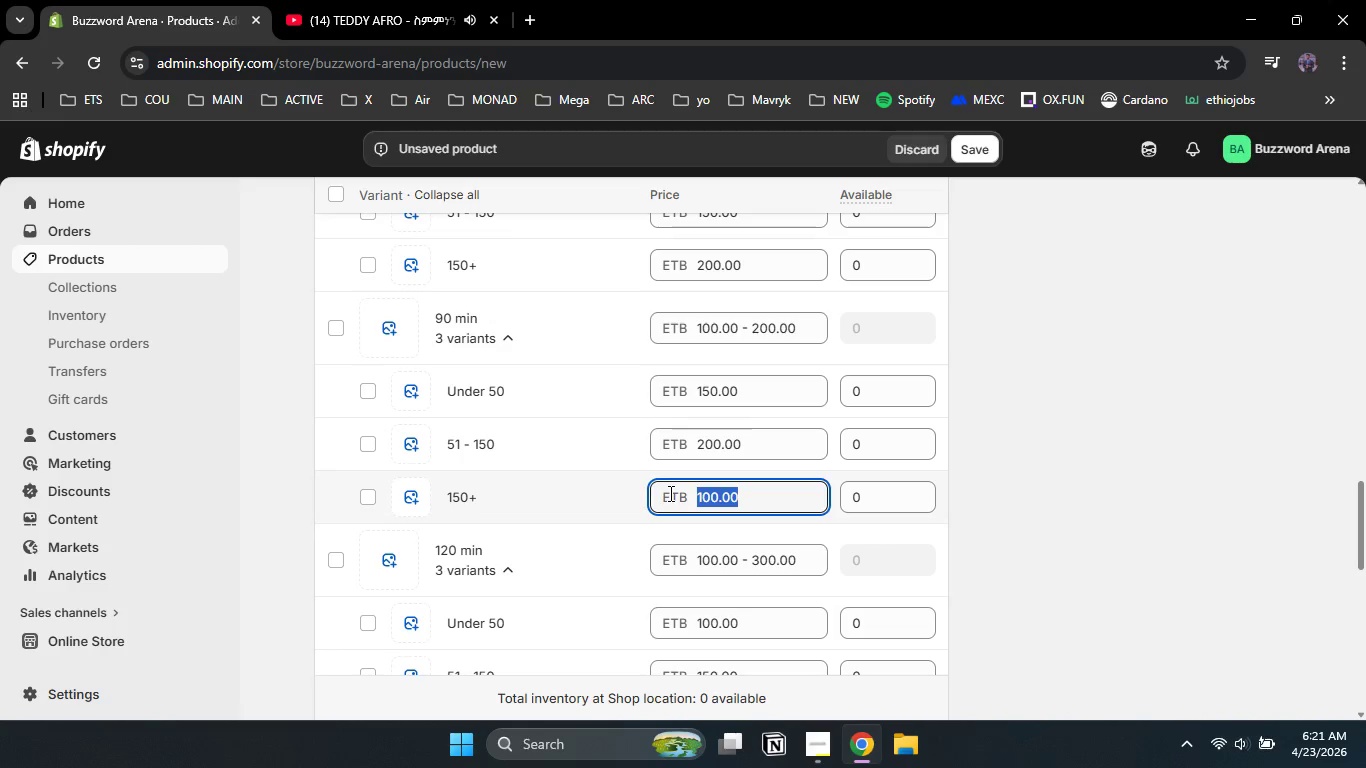 
key(Numpad2)
 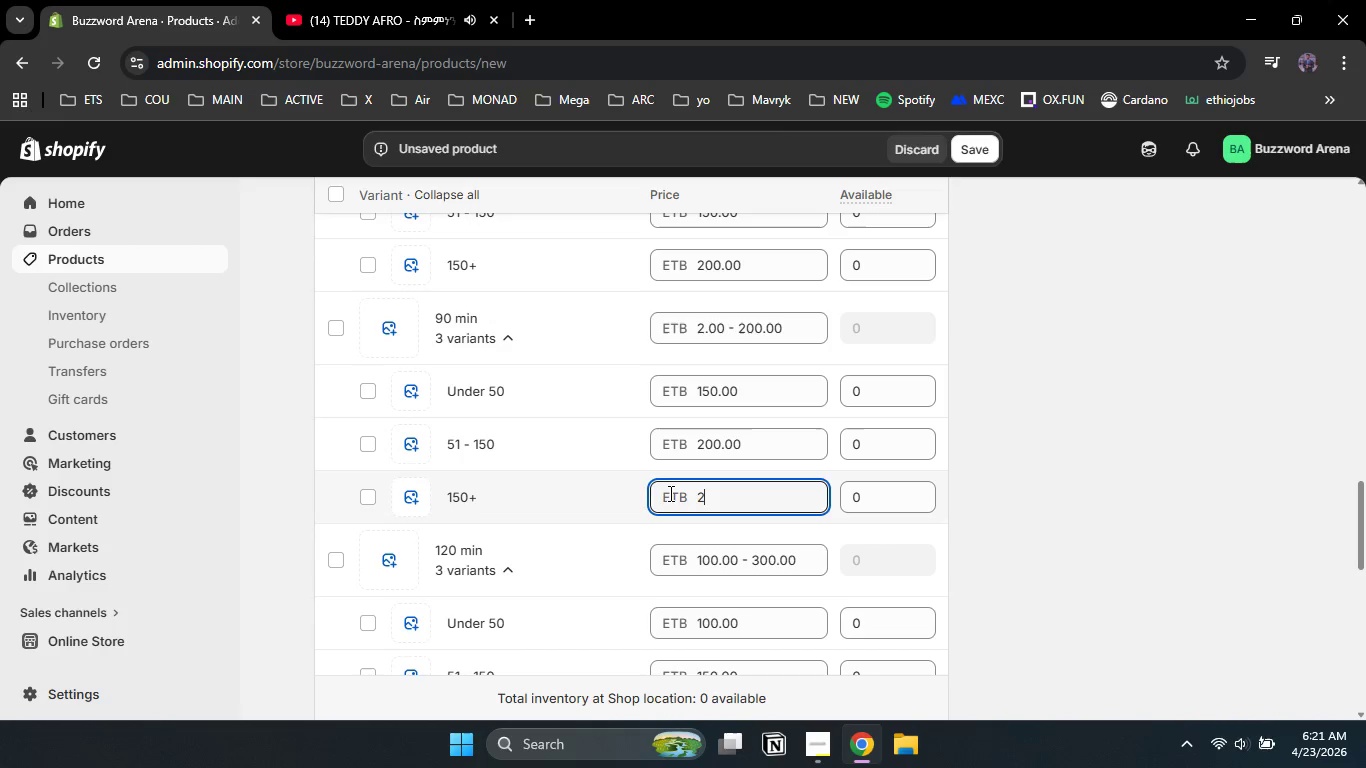 
key(Numpad5)
 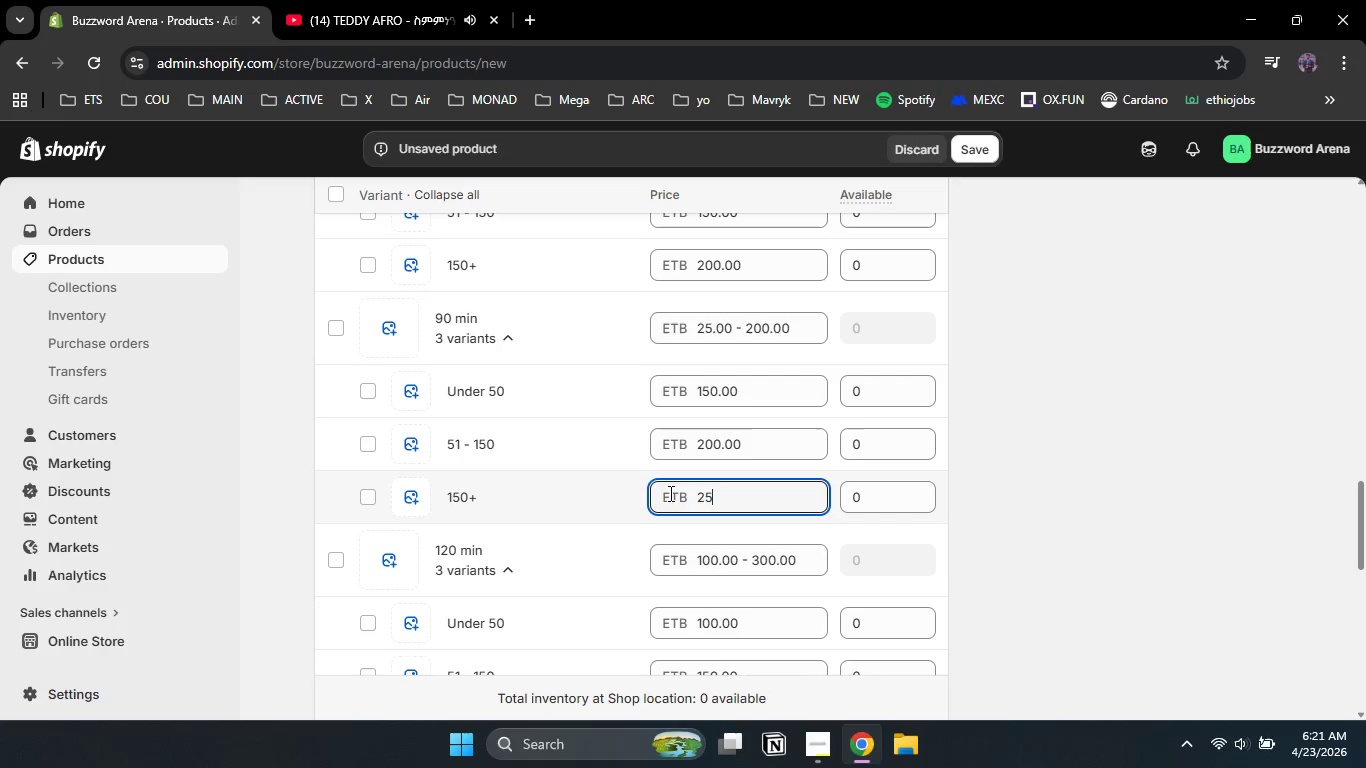 
key(Numpad0)
 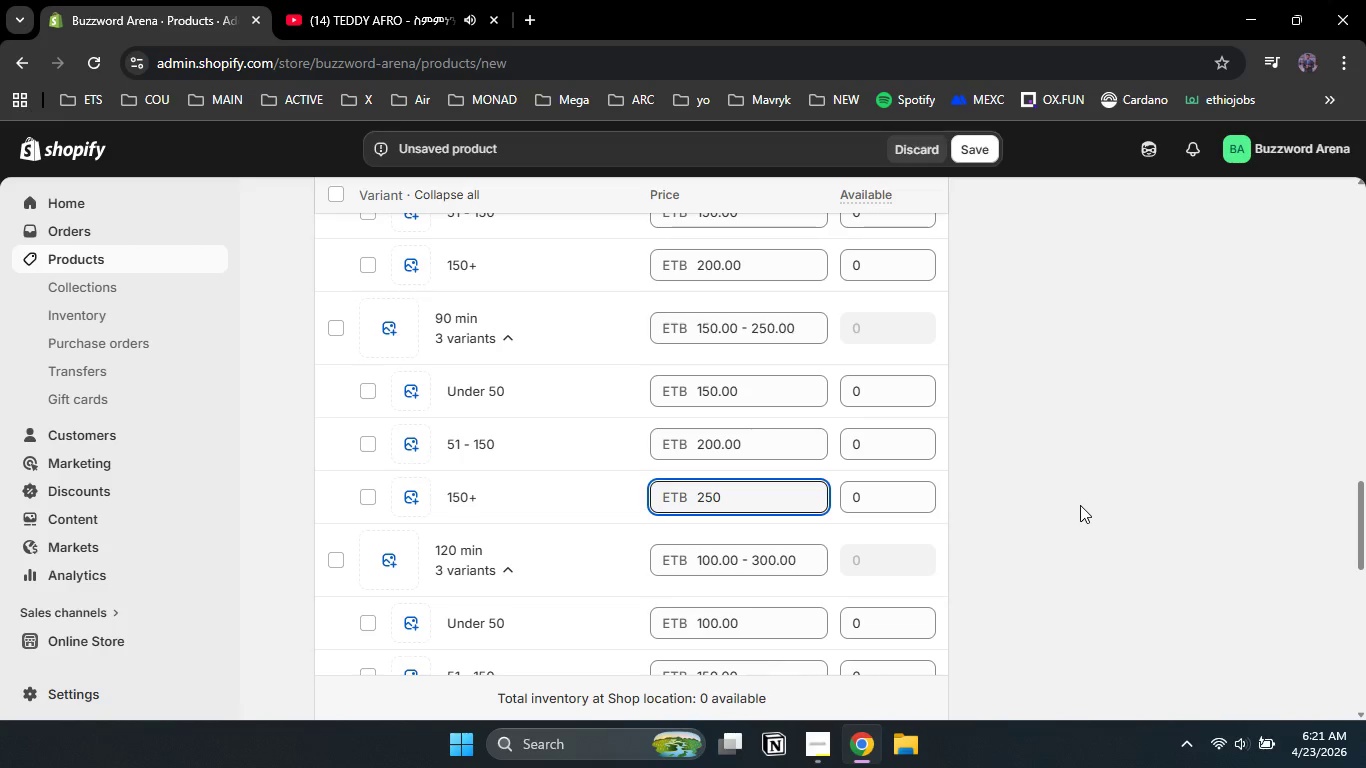 
left_click([1080, 505])
 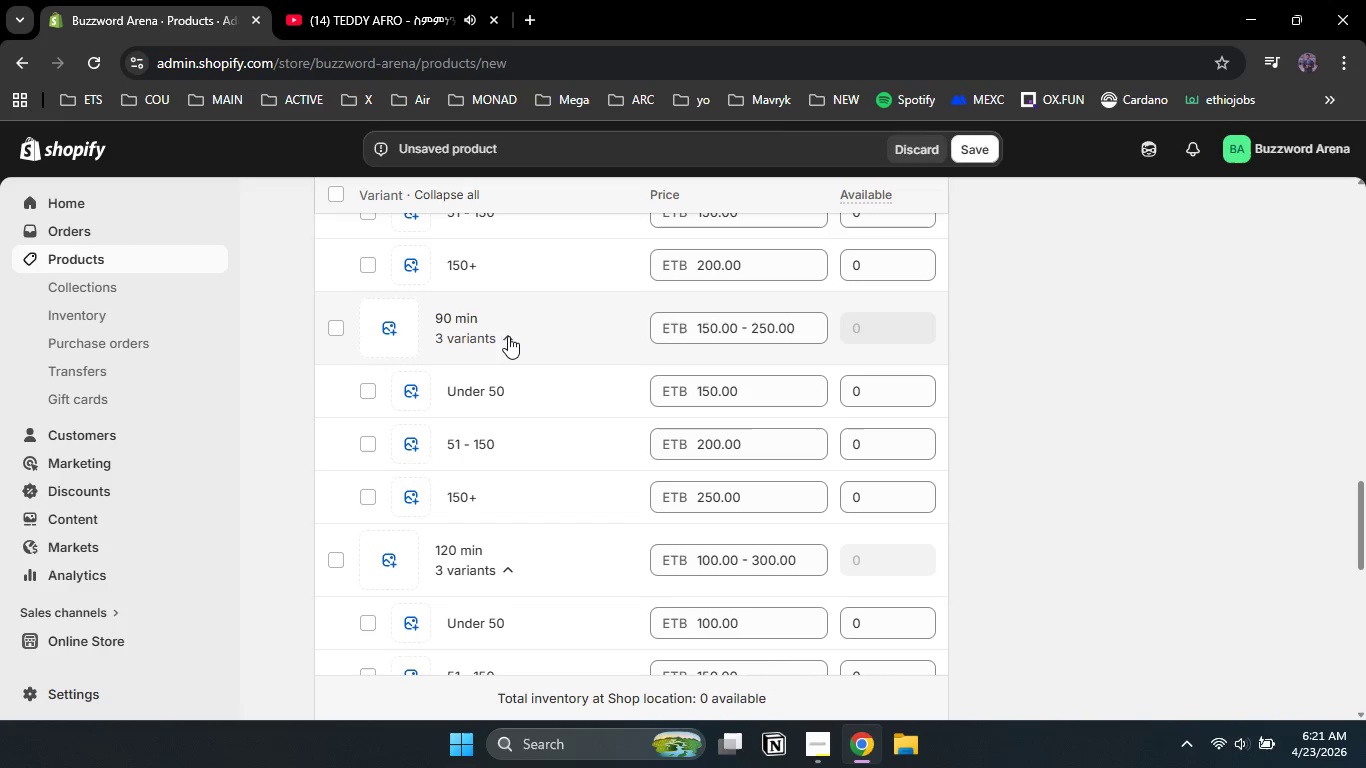 
left_click([508, 336])
 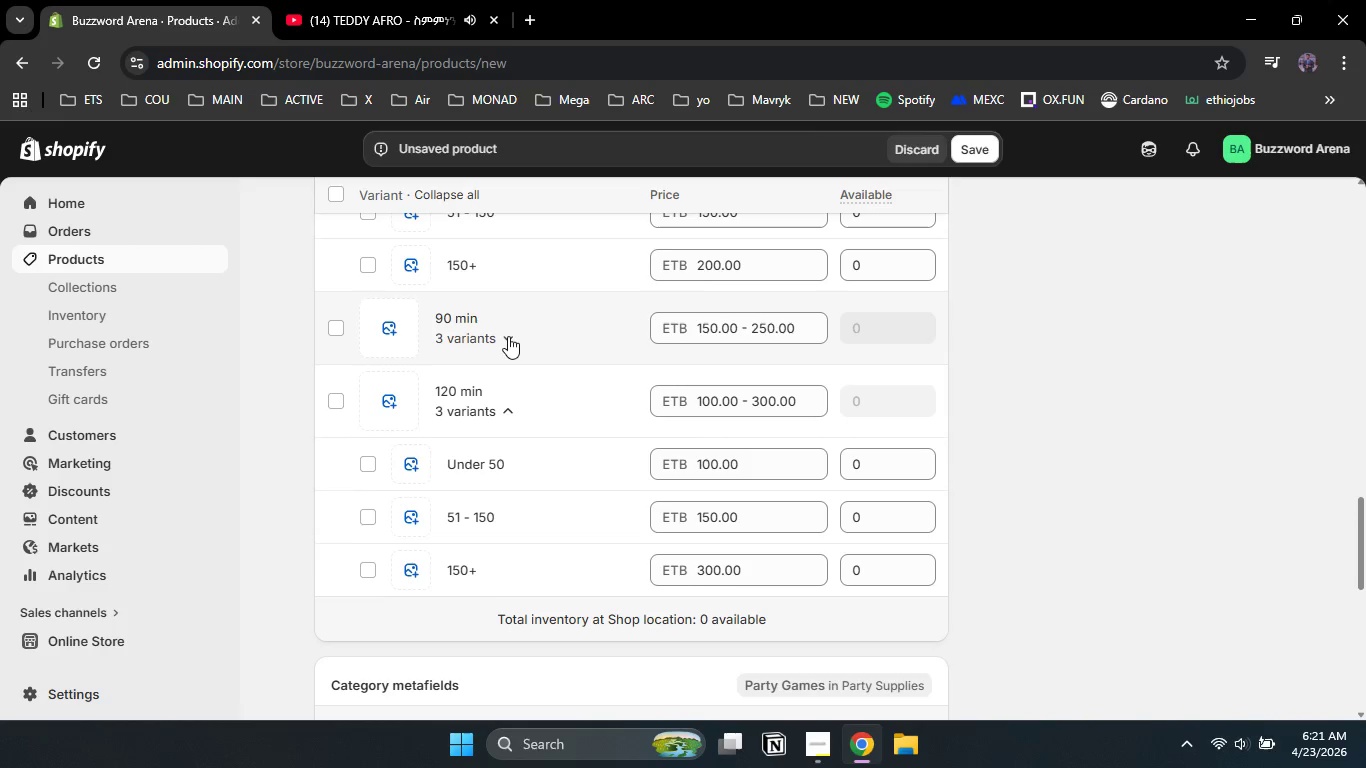 
scroll: coordinate [508, 336], scroll_direction: none, amount: 0.0
 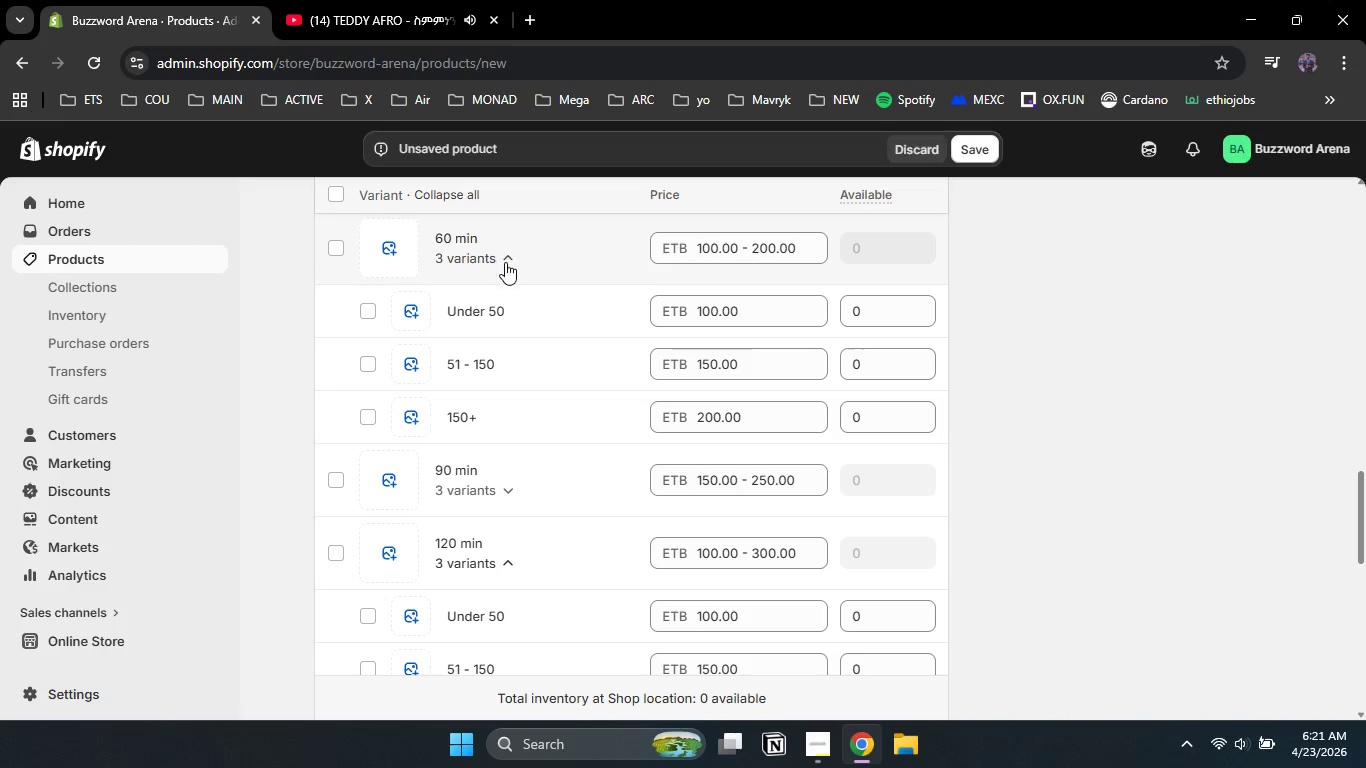 
left_click([505, 264])
 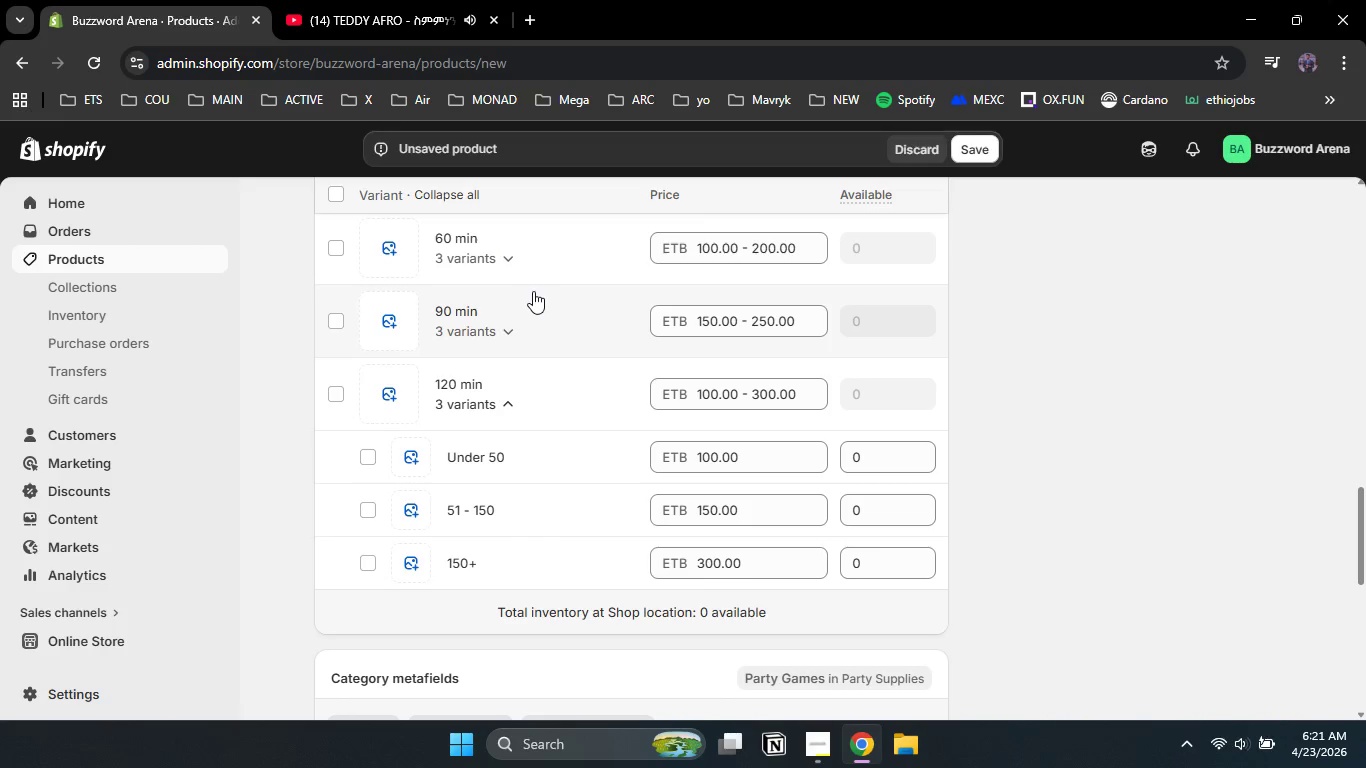 
scroll: coordinate [533, 291], scroll_direction: up, amount: 1.0
 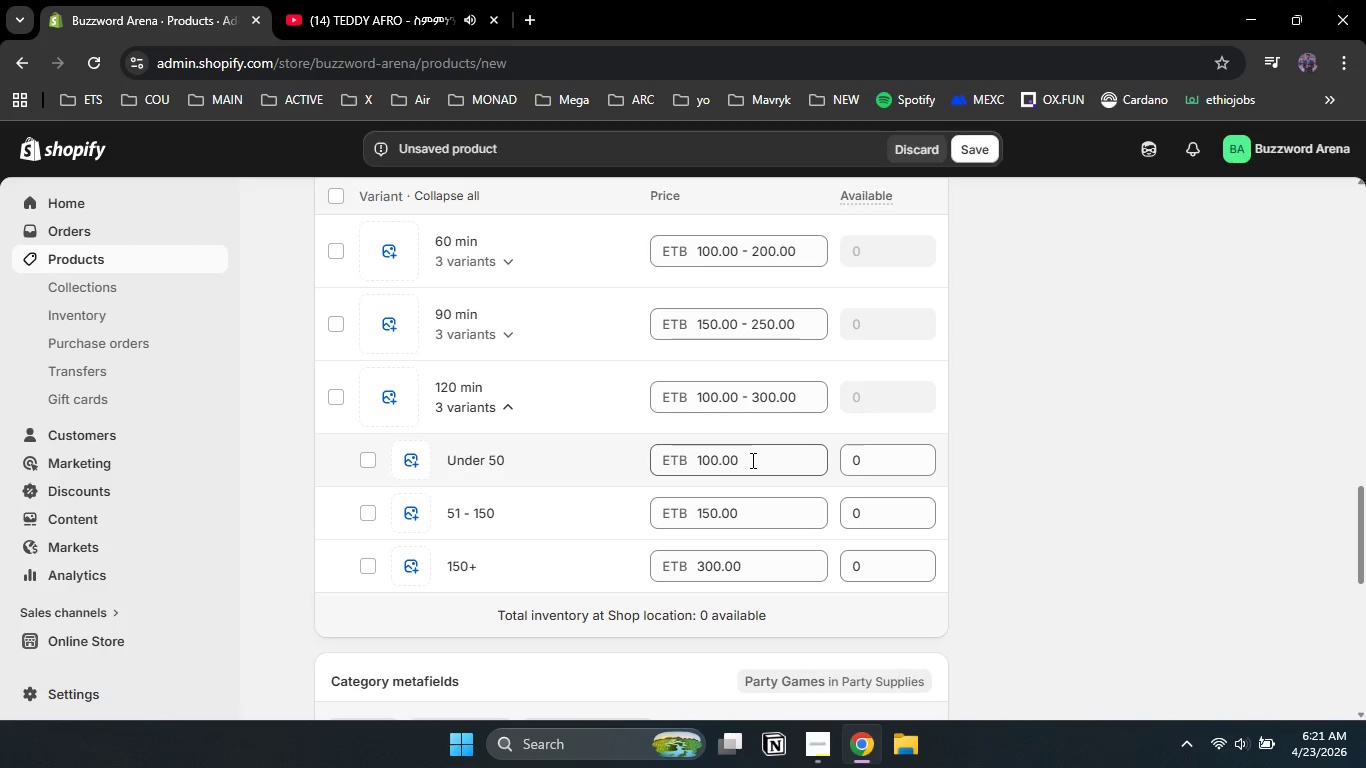 
left_click_drag(start_coordinate=[751, 460], to_coordinate=[697, 458])
 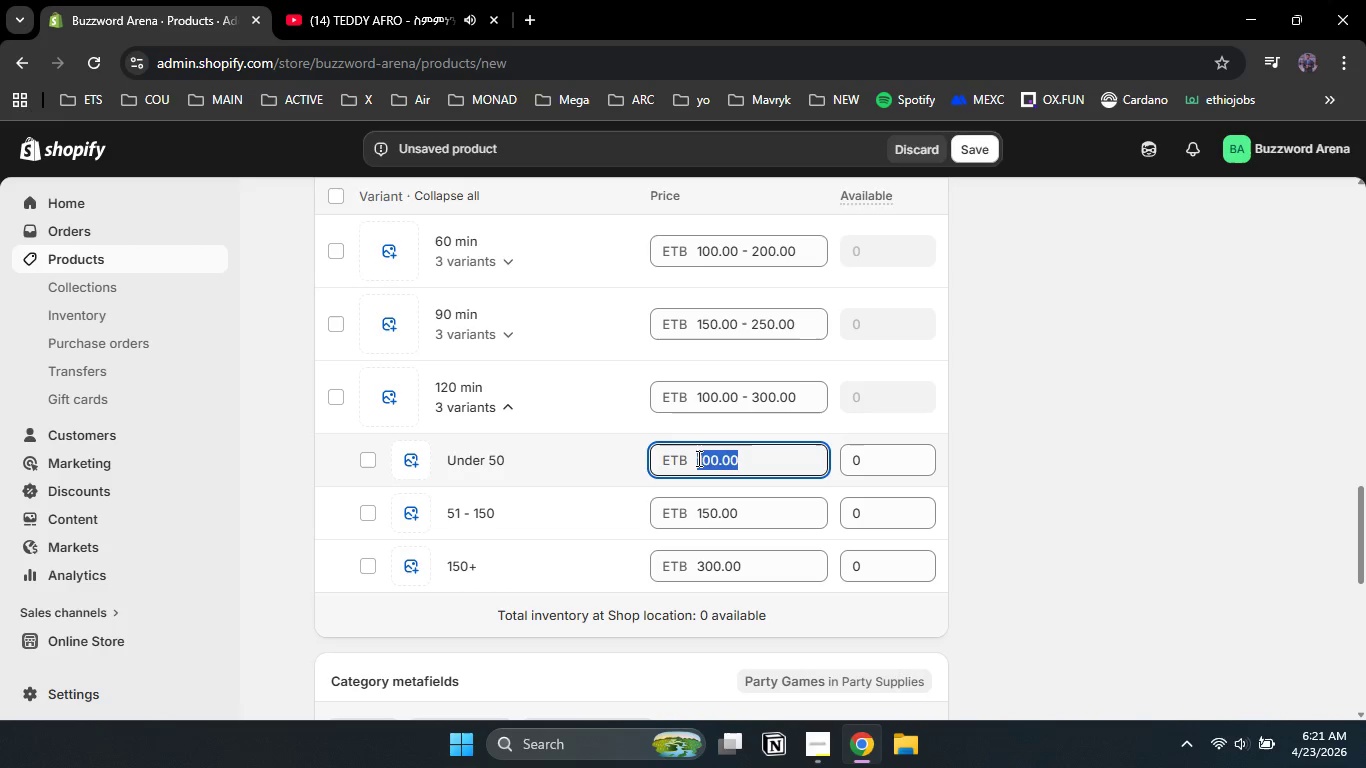 
key(Numpad2)
 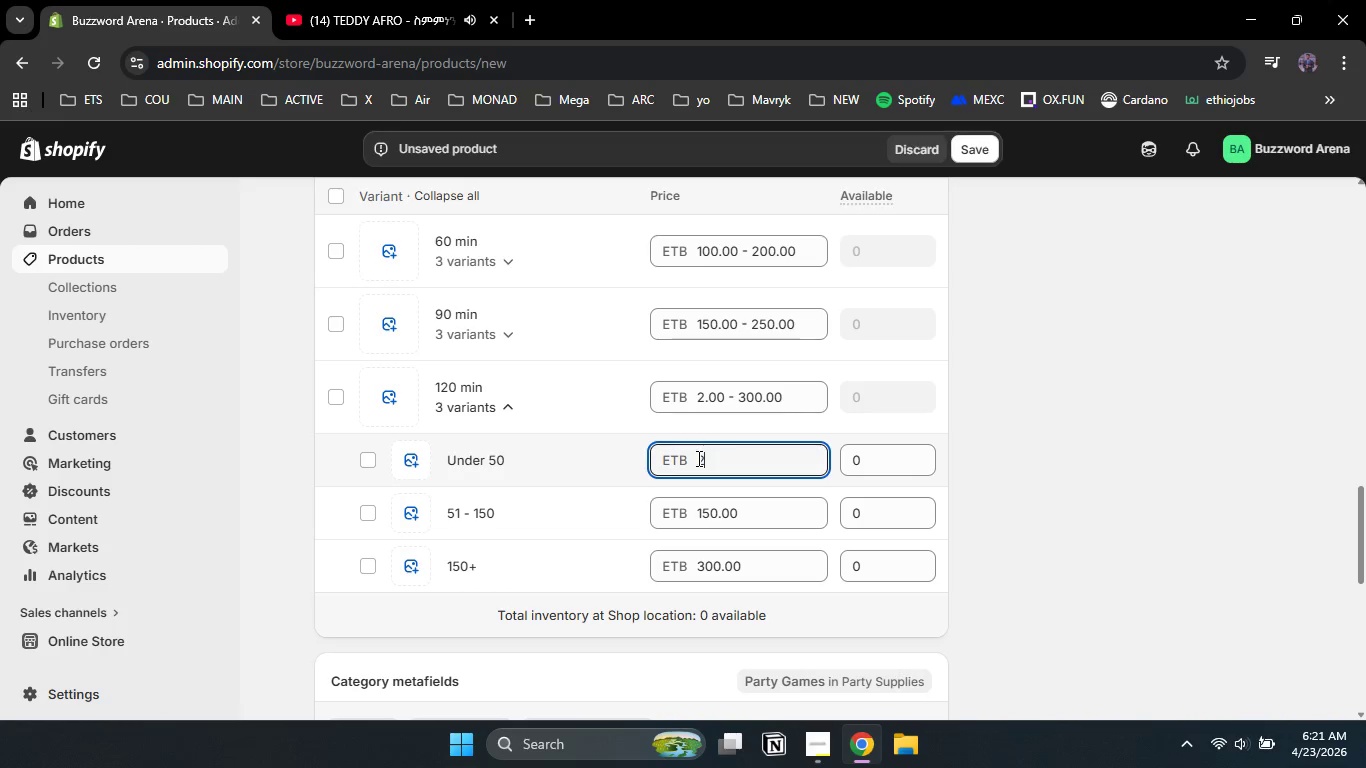 
key(Numpad0)
 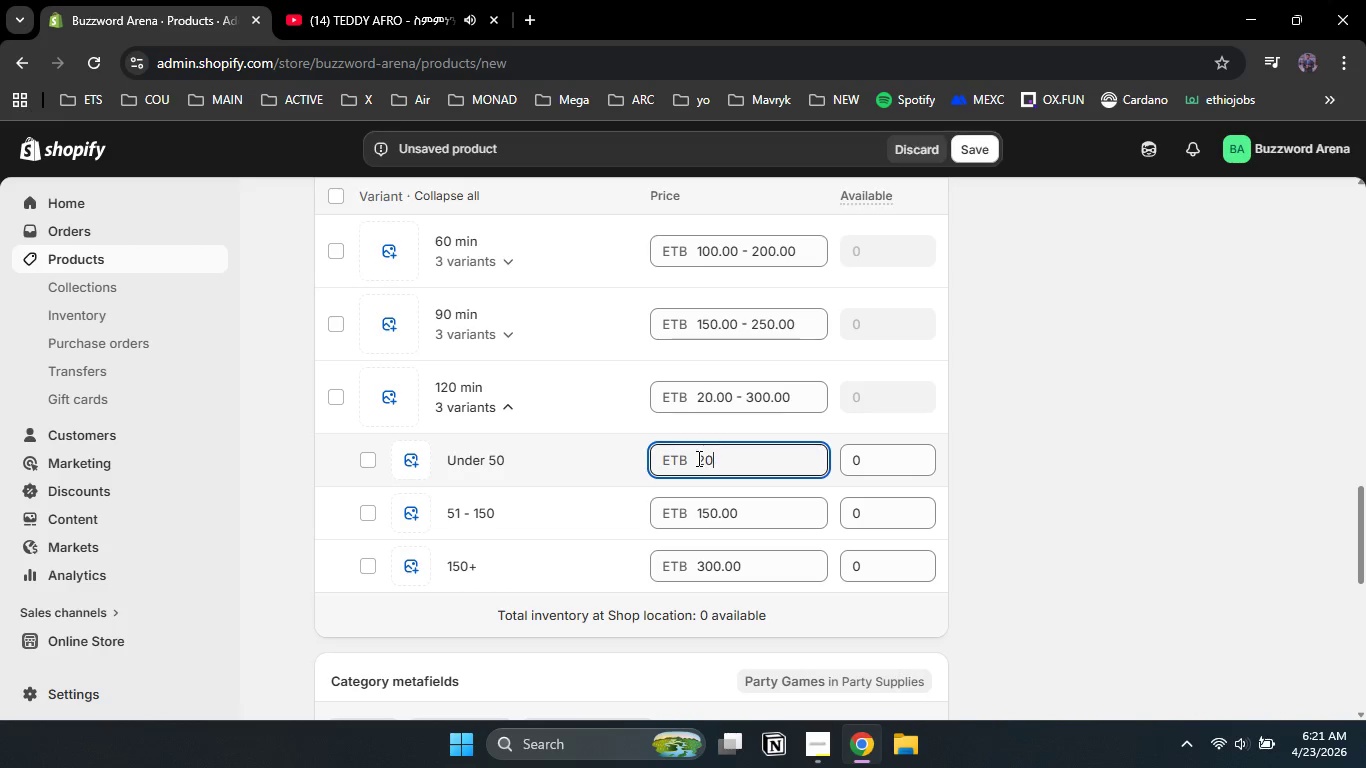 
key(Numpad0)
 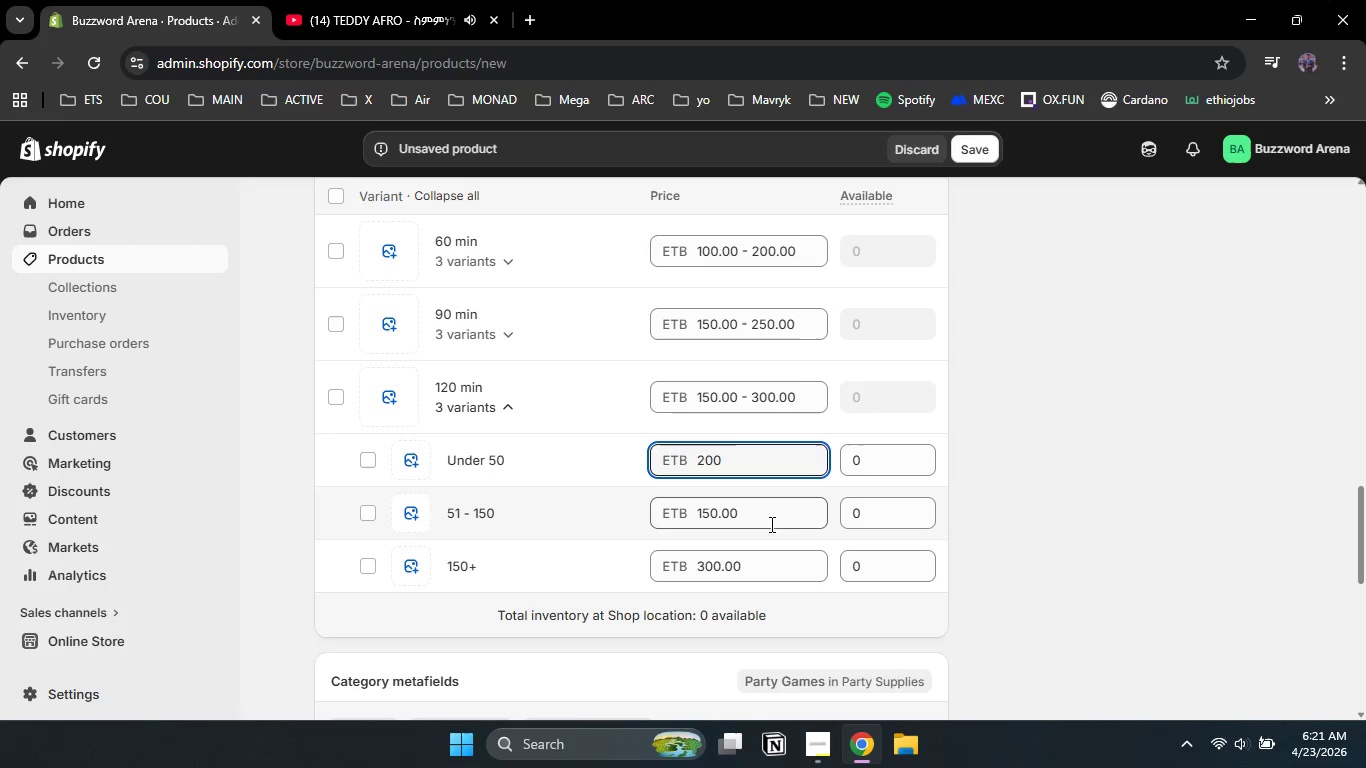 
left_click_drag(start_coordinate=[763, 516], to_coordinate=[668, 510])
 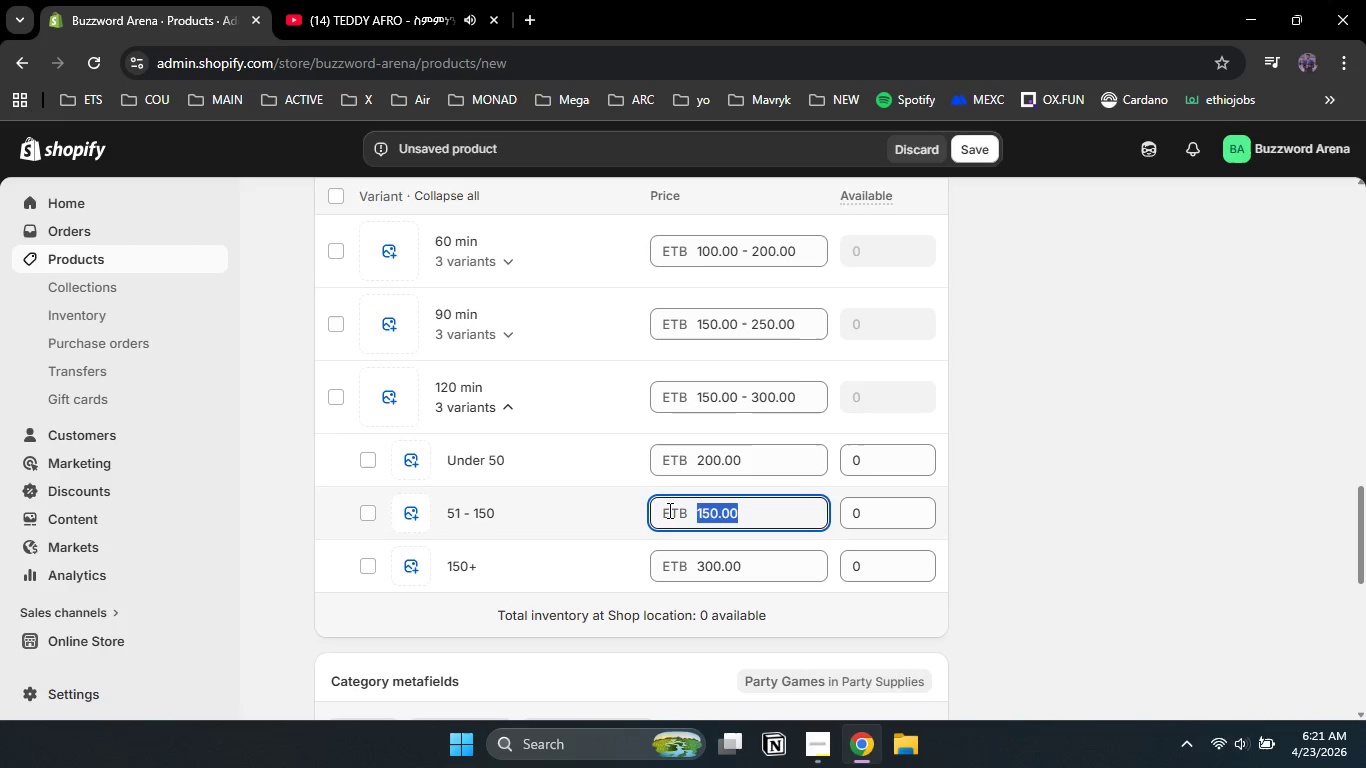 
key(Numpad2)
 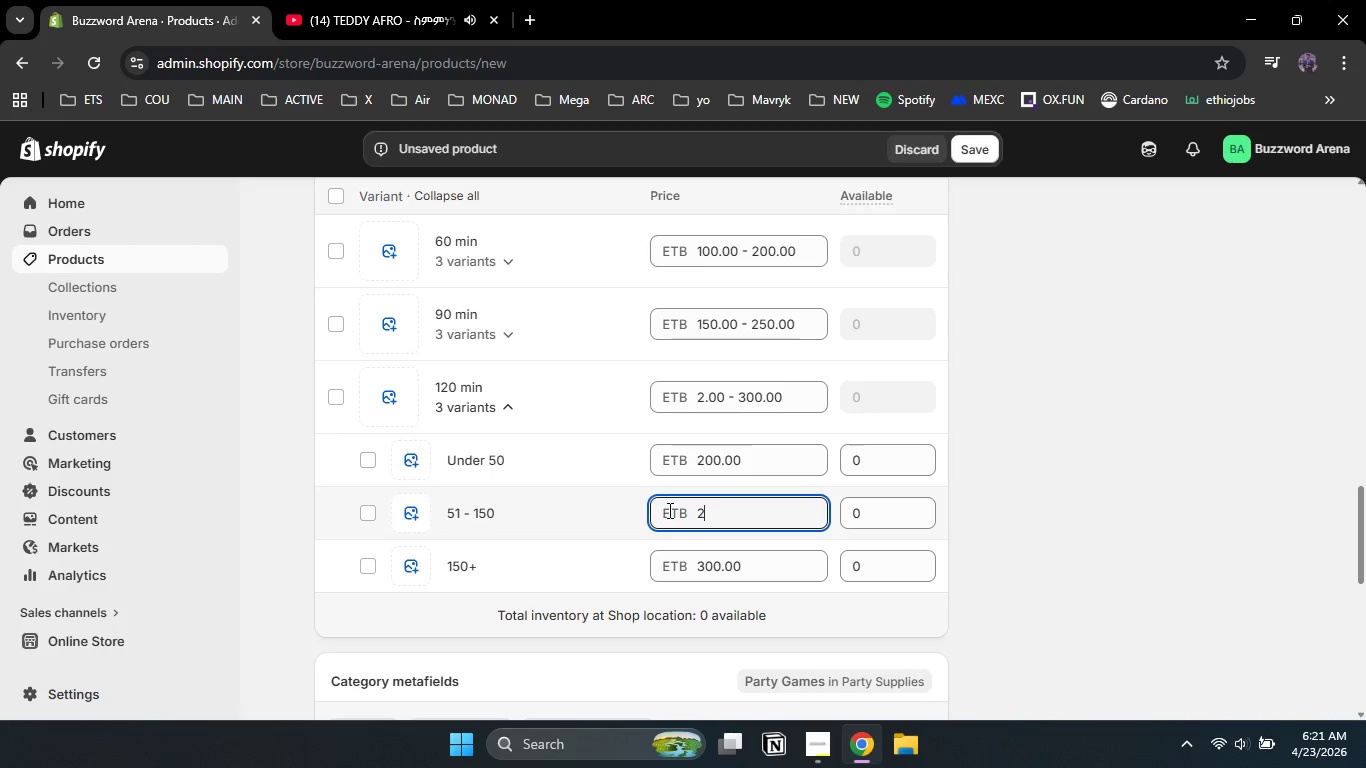 
key(Numpad5)
 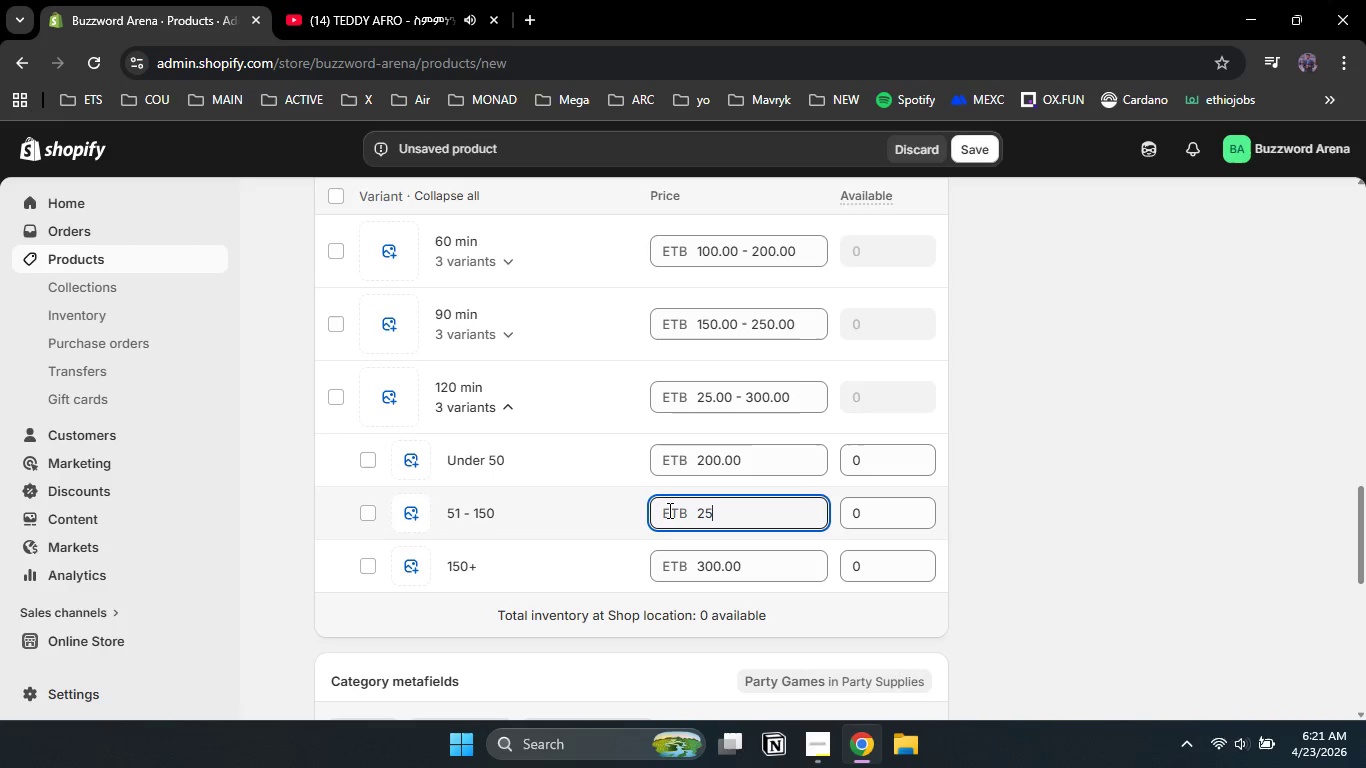 
key(Numpad0)
 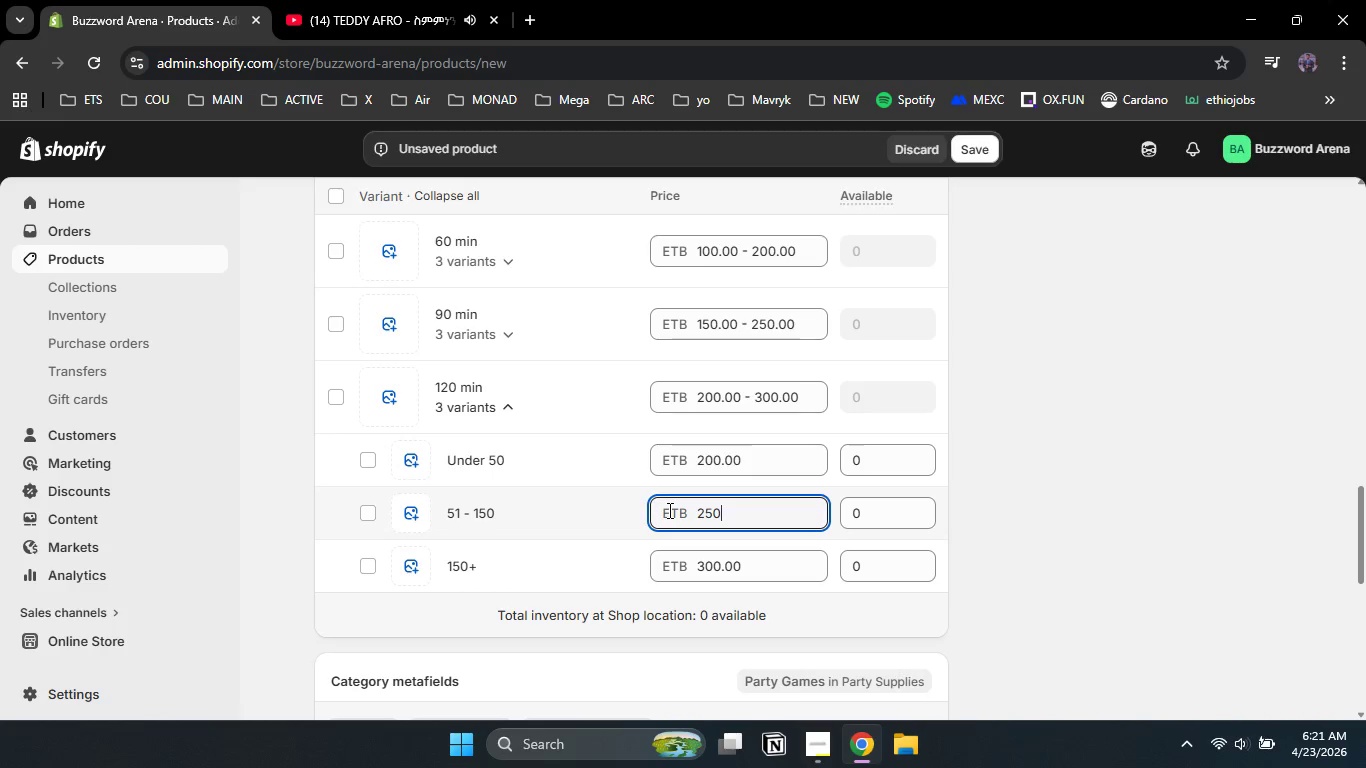 
key(NumpadDecimal)
 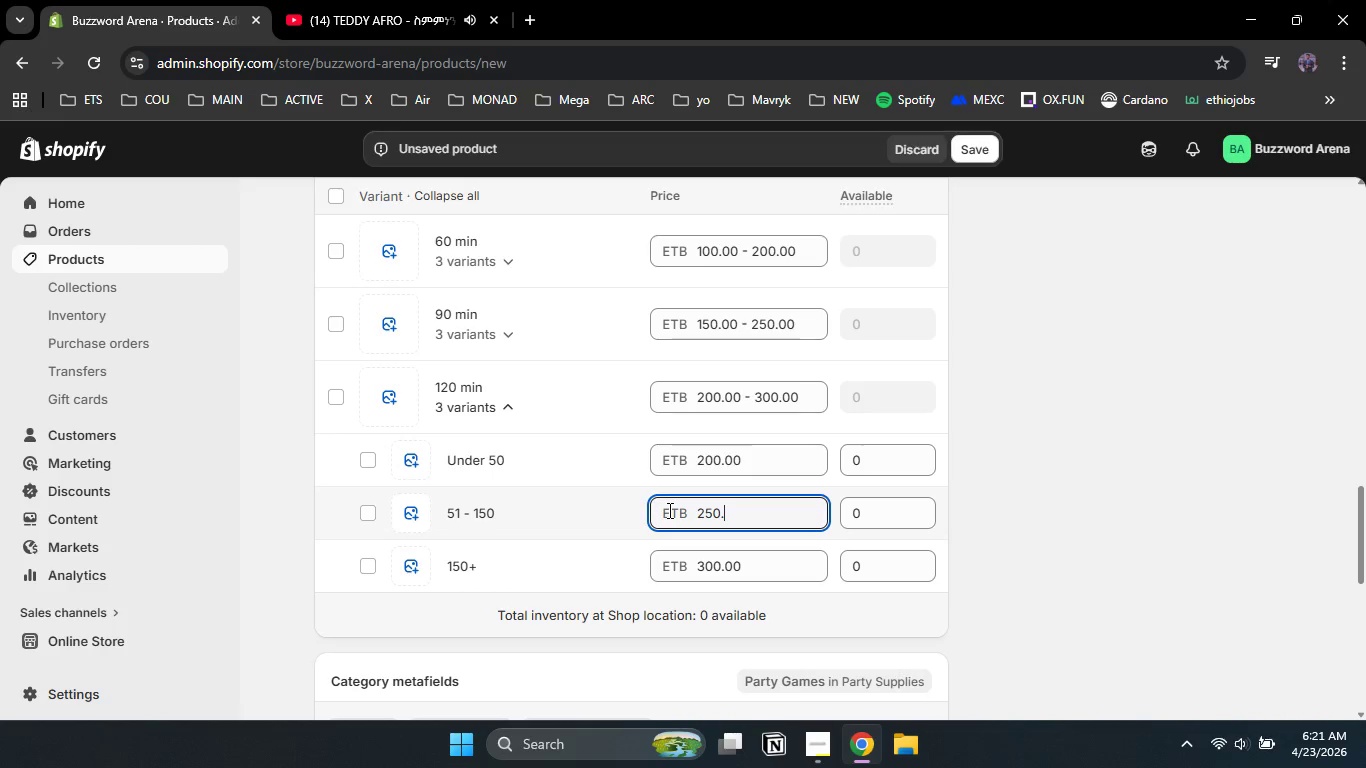 
key(Numpad0)
 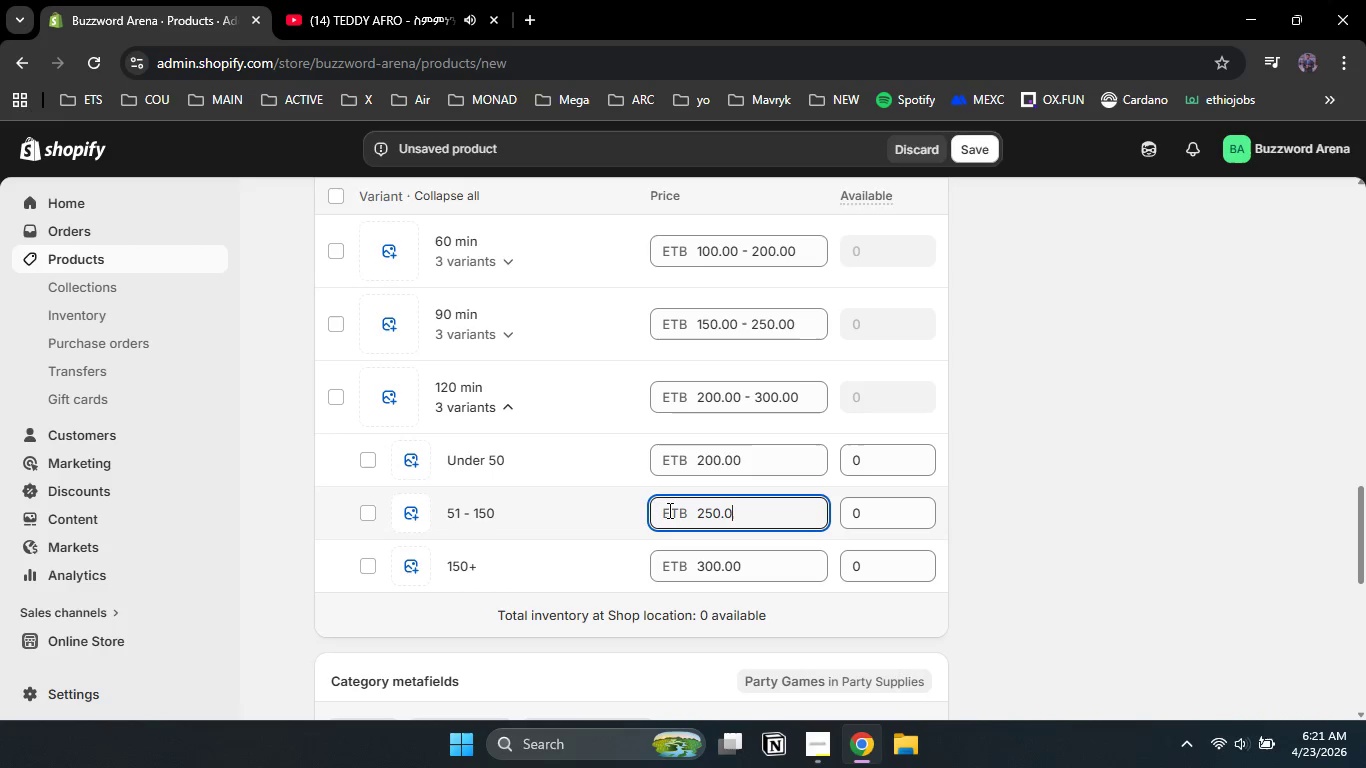 
key(Numpad0)
 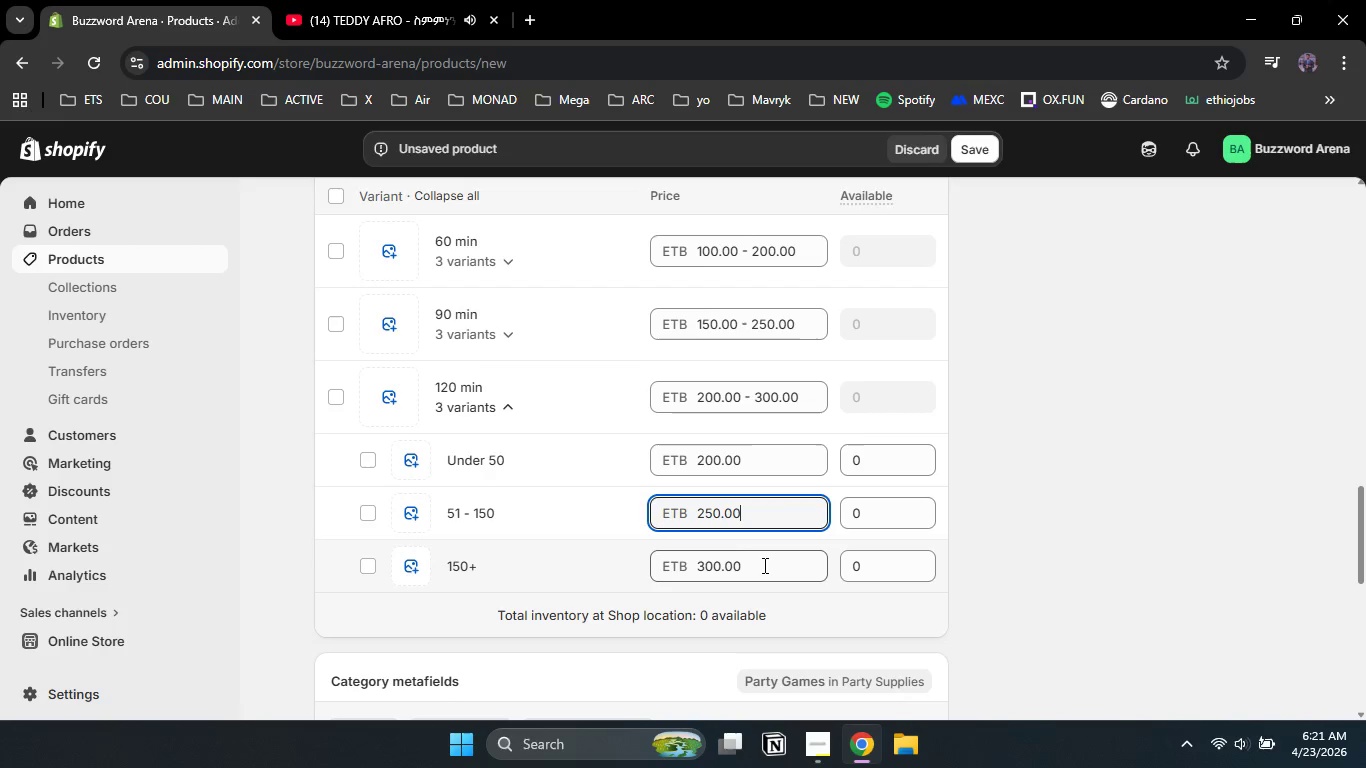 
left_click_drag(start_coordinate=[764, 565], to_coordinate=[691, 562])
 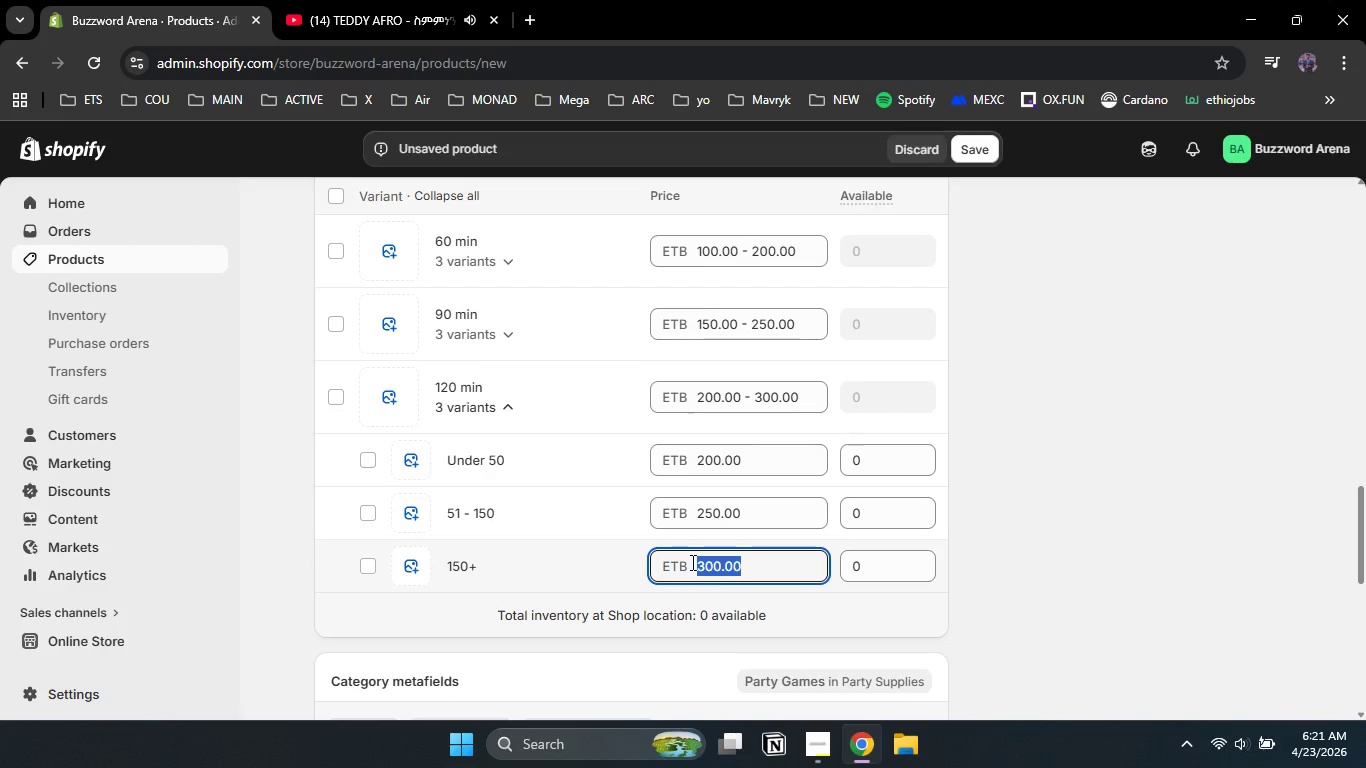 
key(Numpad3)
 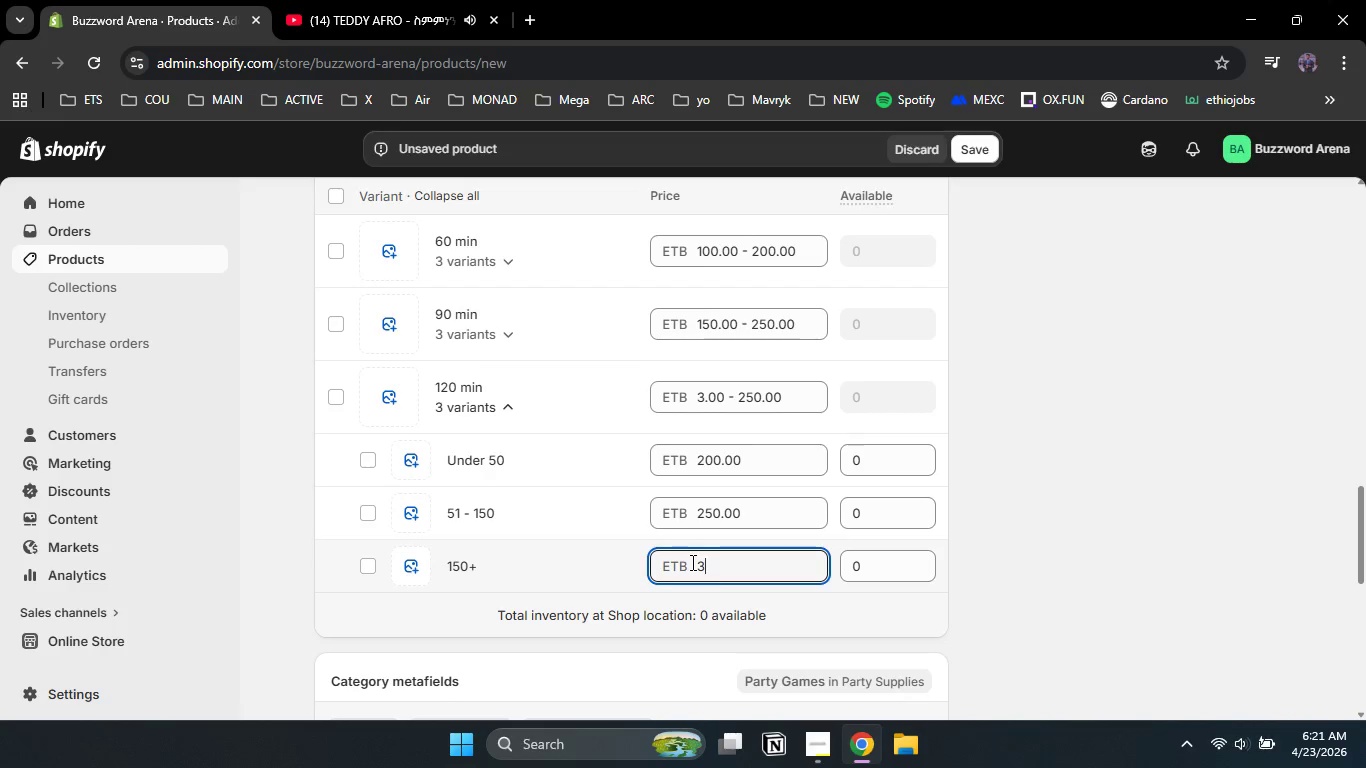 
key(Numpad0)
 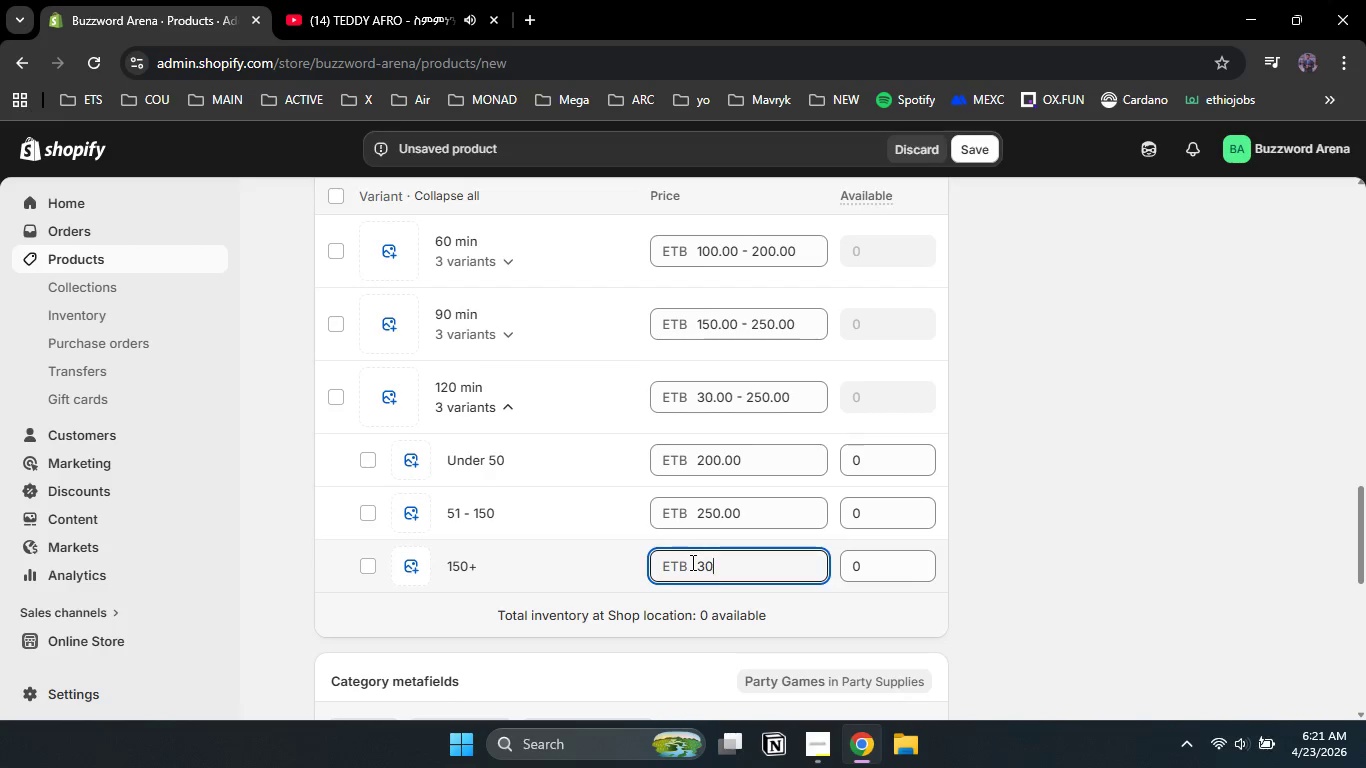 
key(Numpad0)
 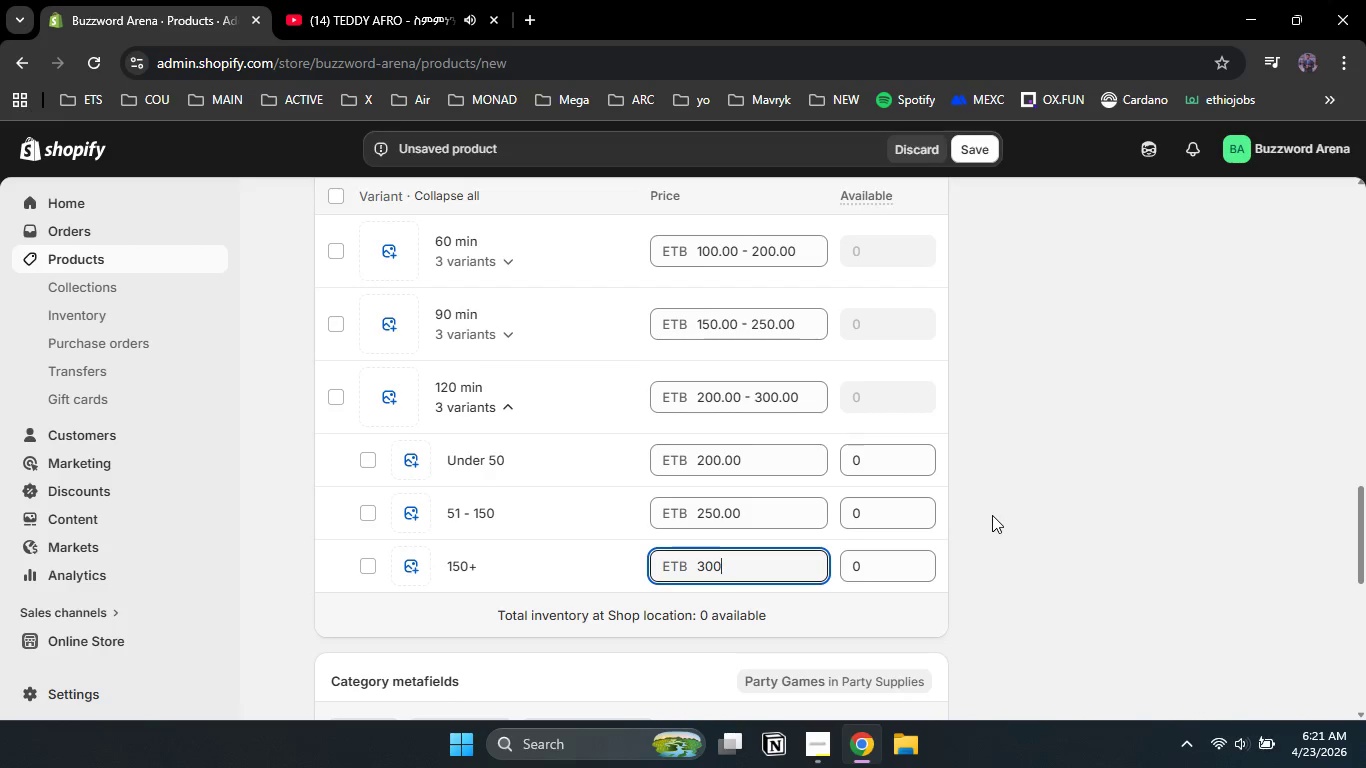 
left_click([992, 515])
 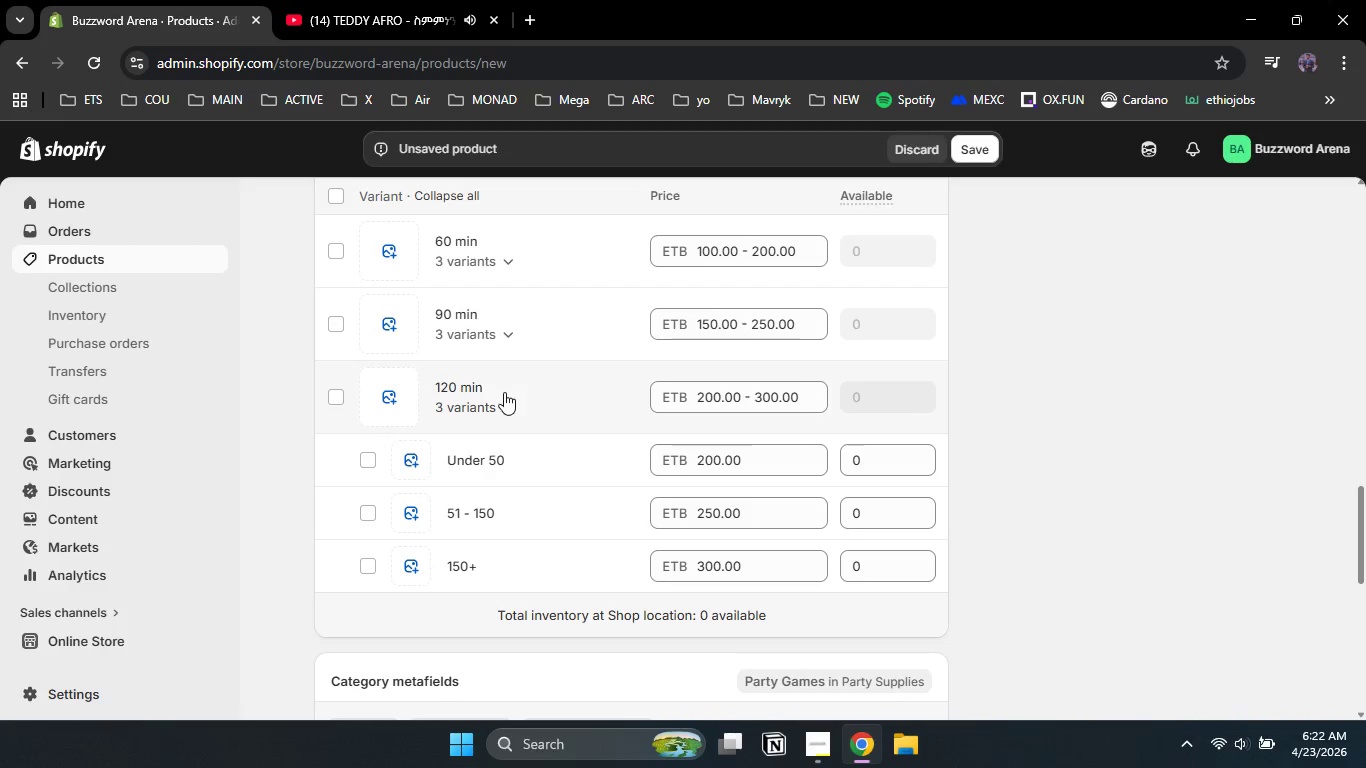 
left_click([506, 409])
 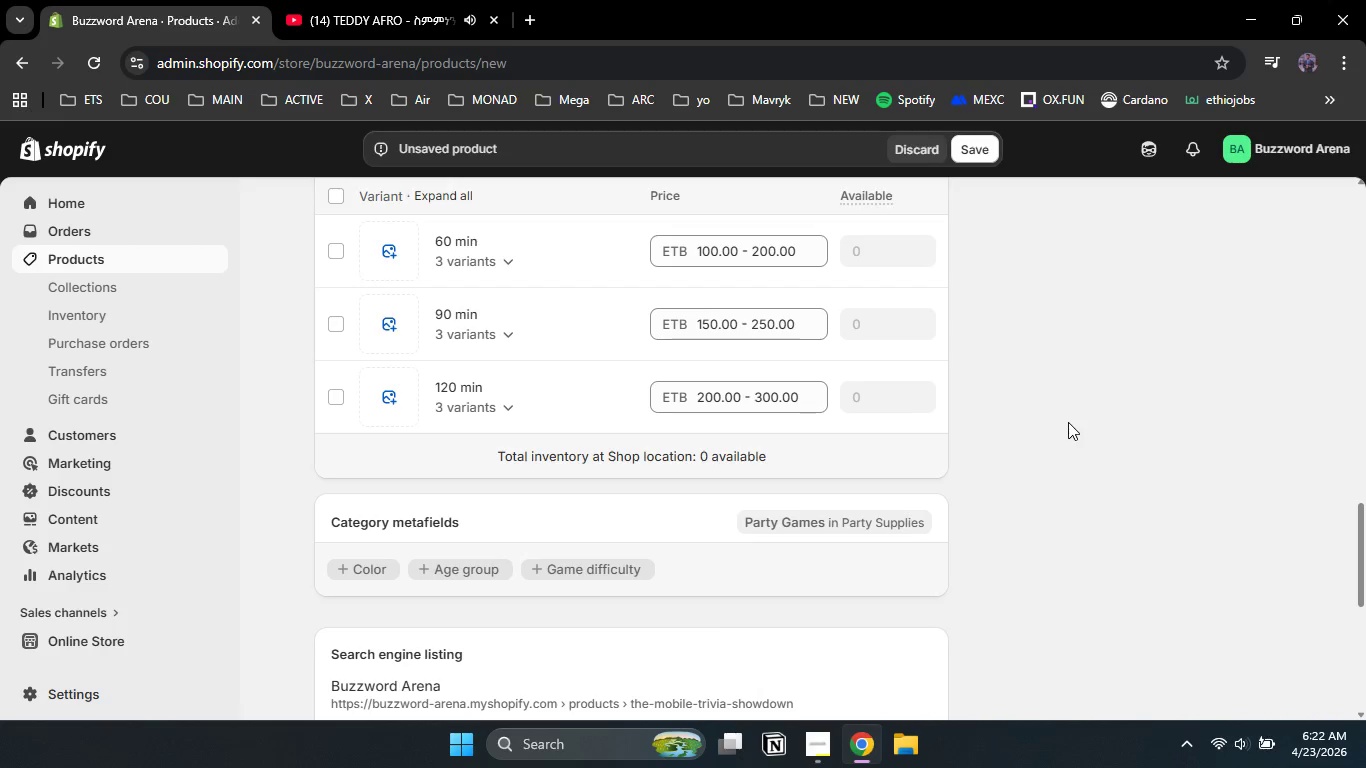 
scroll: coordinate [1068, 422], scroll_direction: none, amount: 0.0
 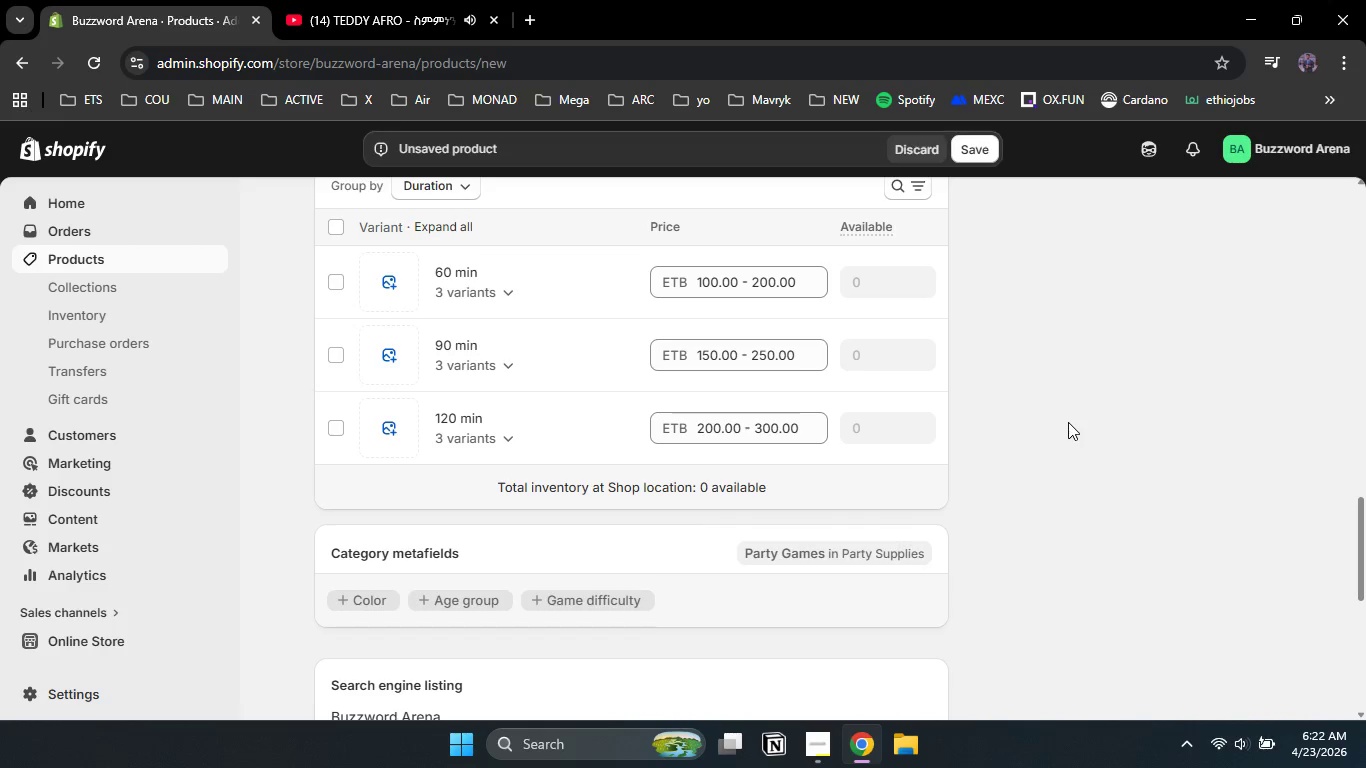 
wait(8.2)
 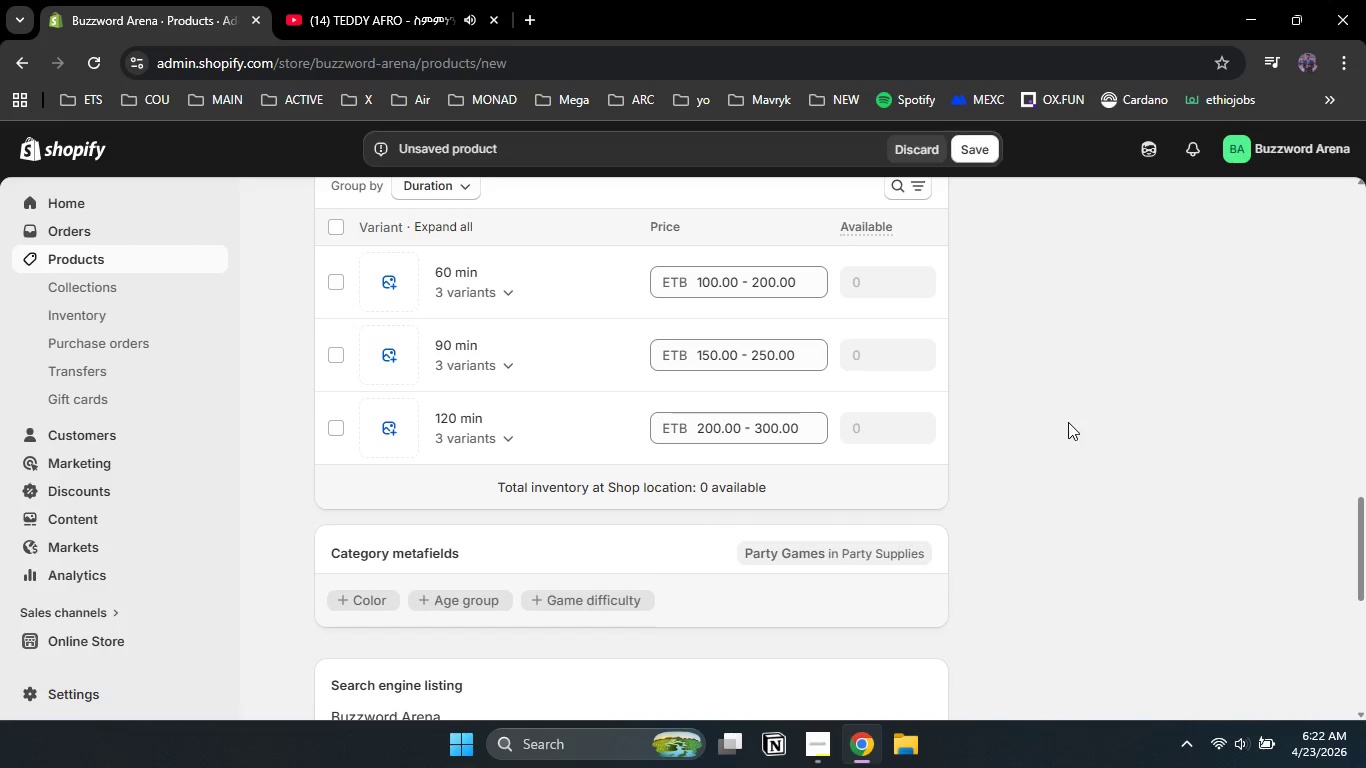 
scroll: coordinate [998, 442], scroll_direction: up, amount: 3.0
 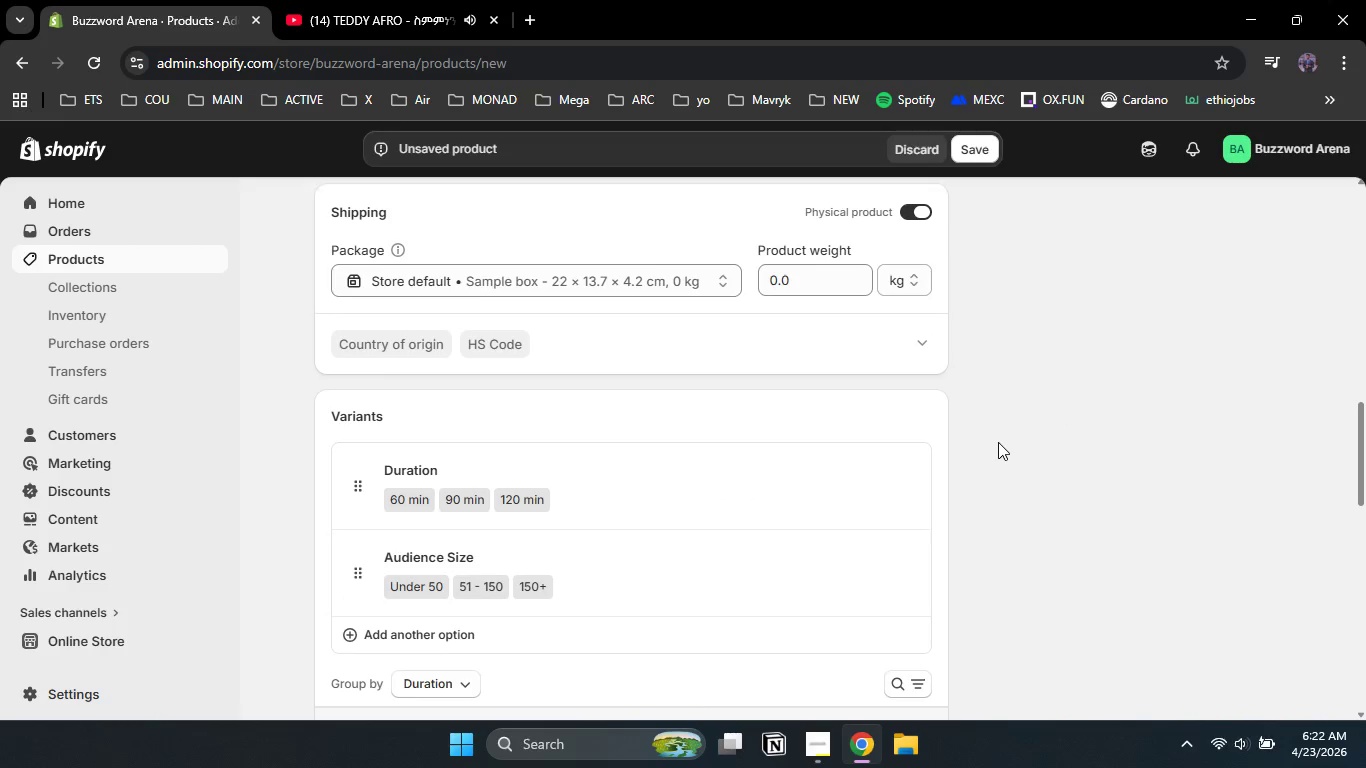 
scroll: coordinate [998, 442], scroll_direction: none, amount: 0.0
 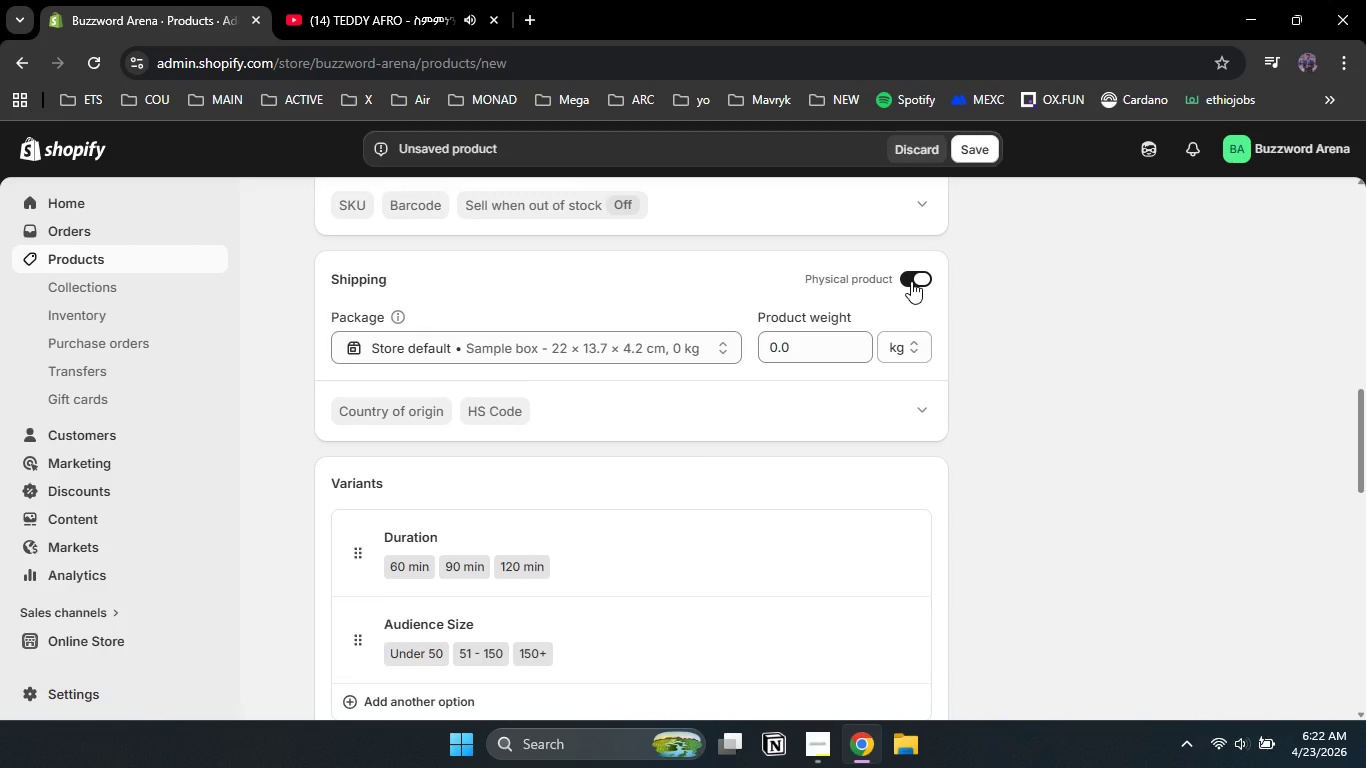 
left_click([911, 281])
 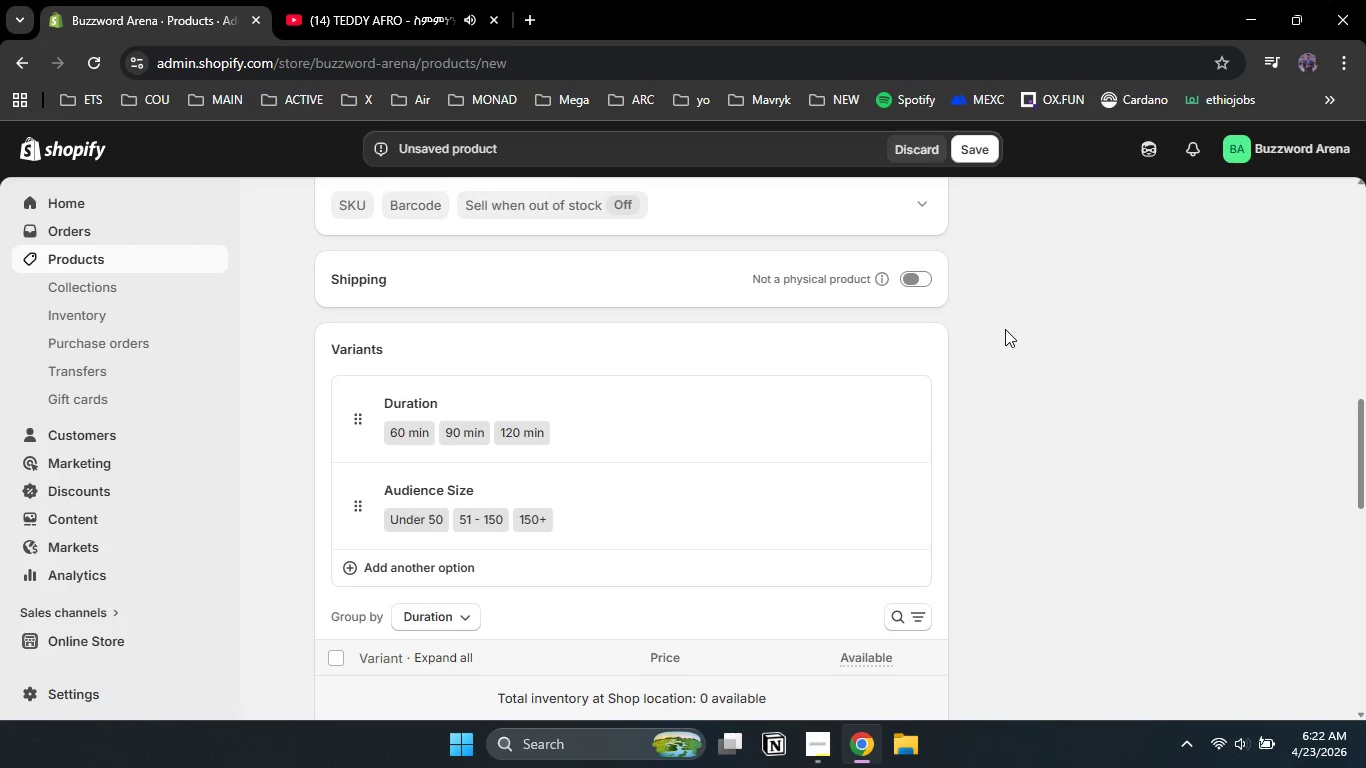 
scroll: coordinate [1005, 329], scroll_direction: up, amount: 3.0
 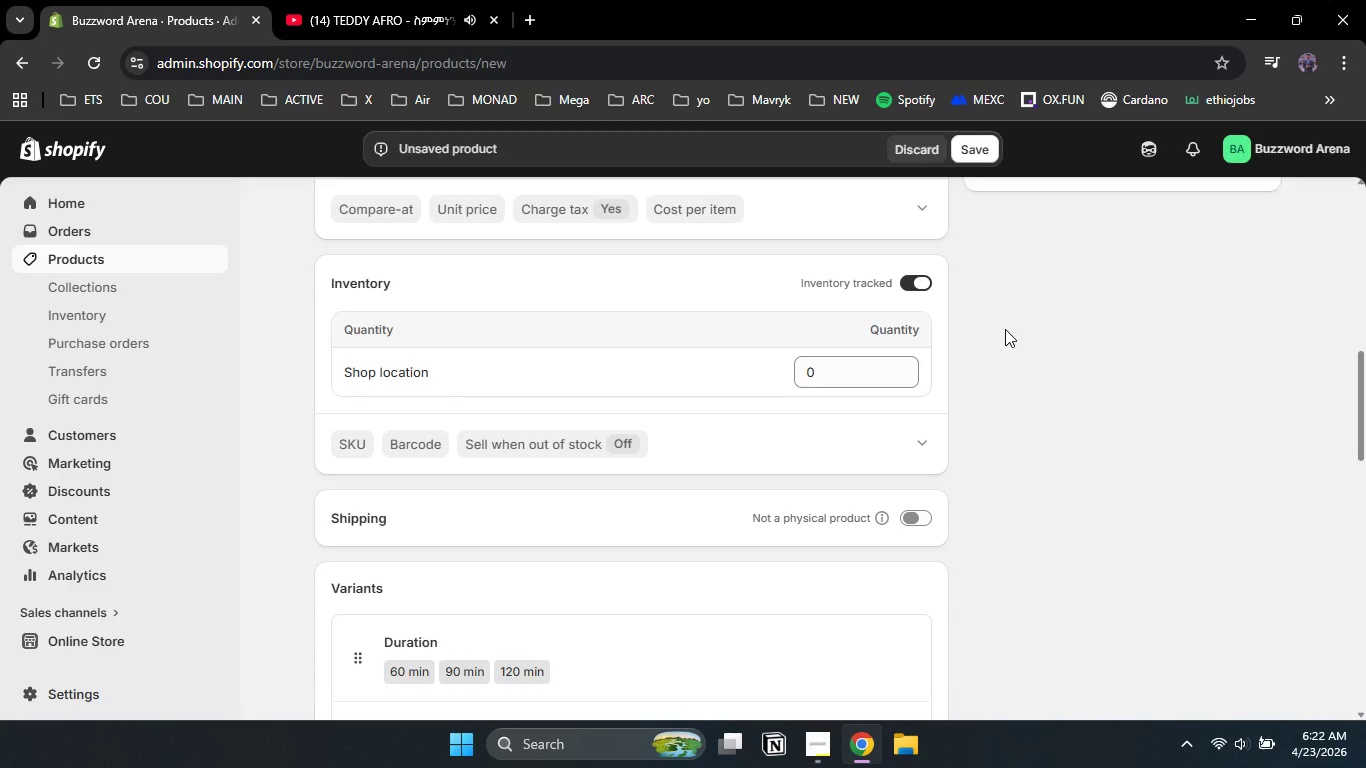 
scroll: coordinate [1005, 329], scroll_direction: none, amount: 0.0
 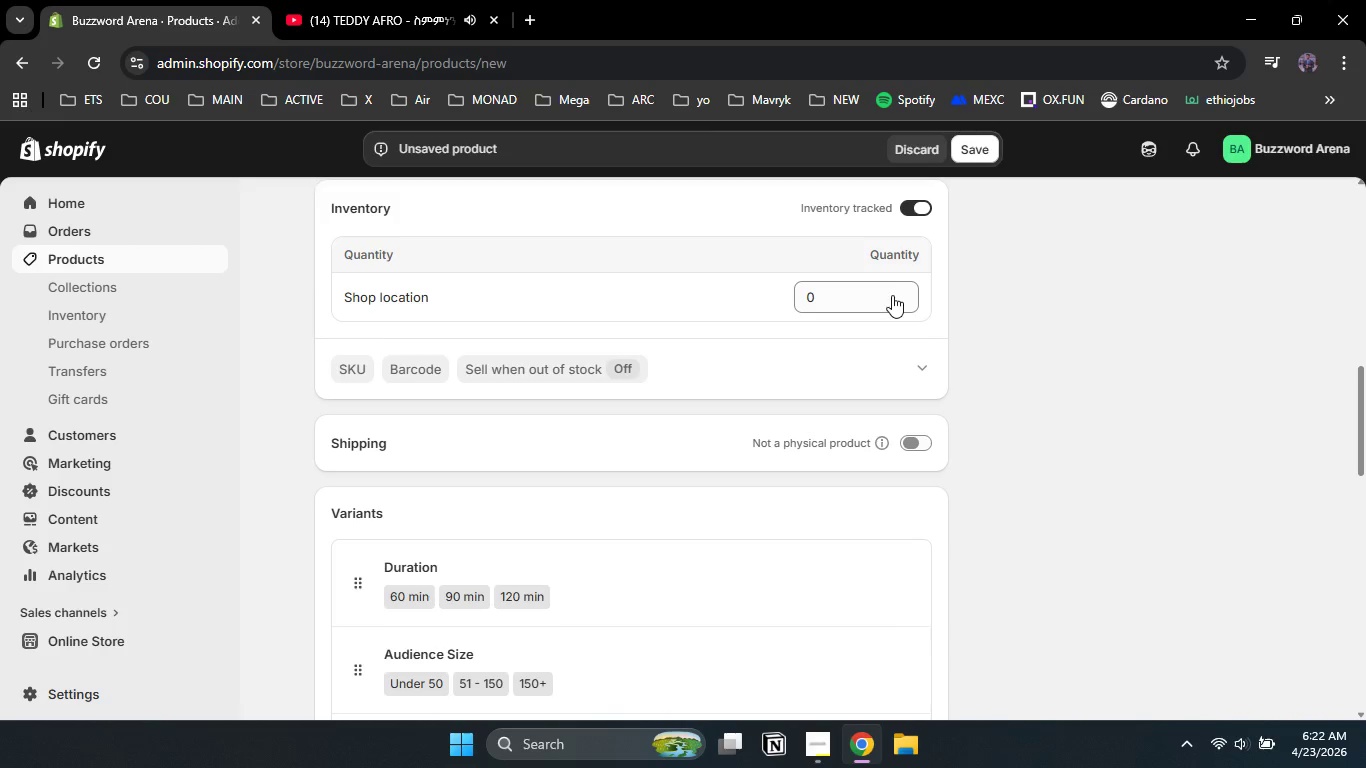 
left_click([876, 292])
 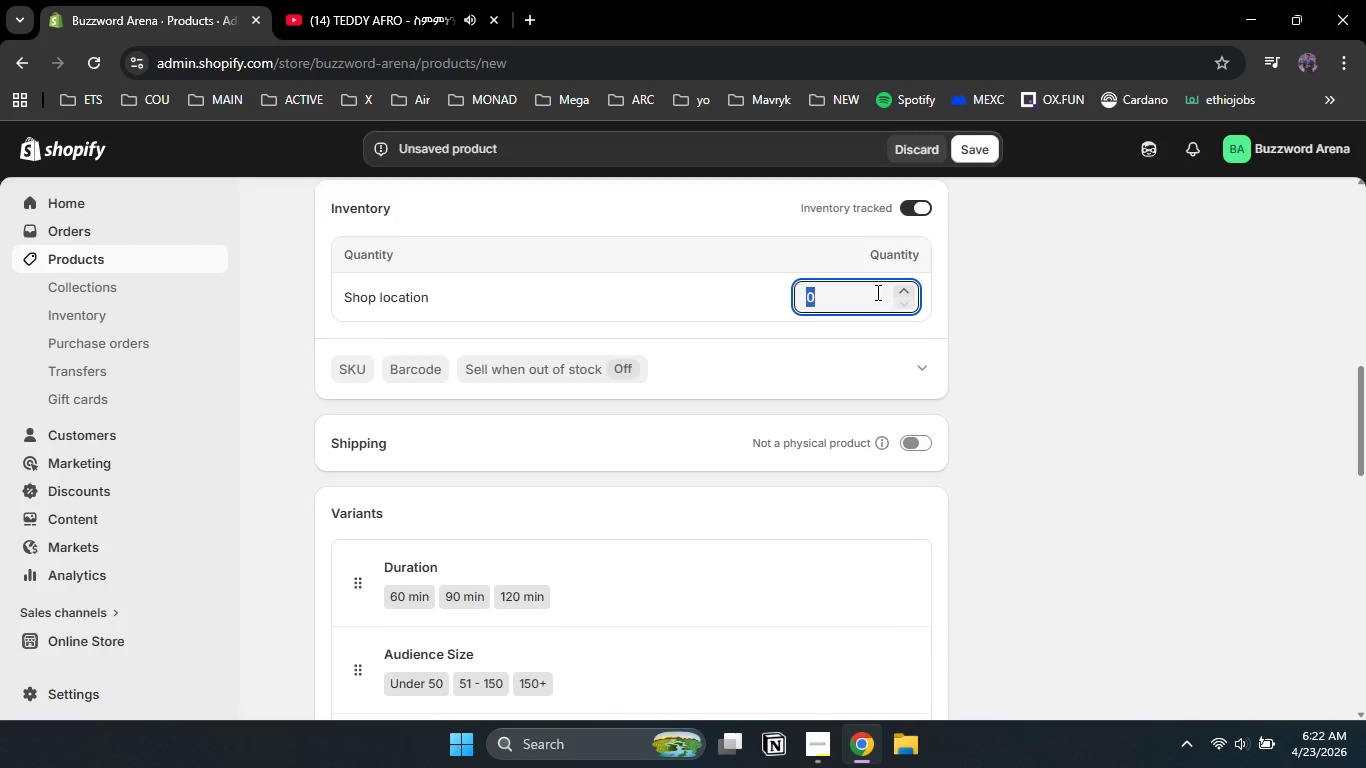 
key(Numpad1)
 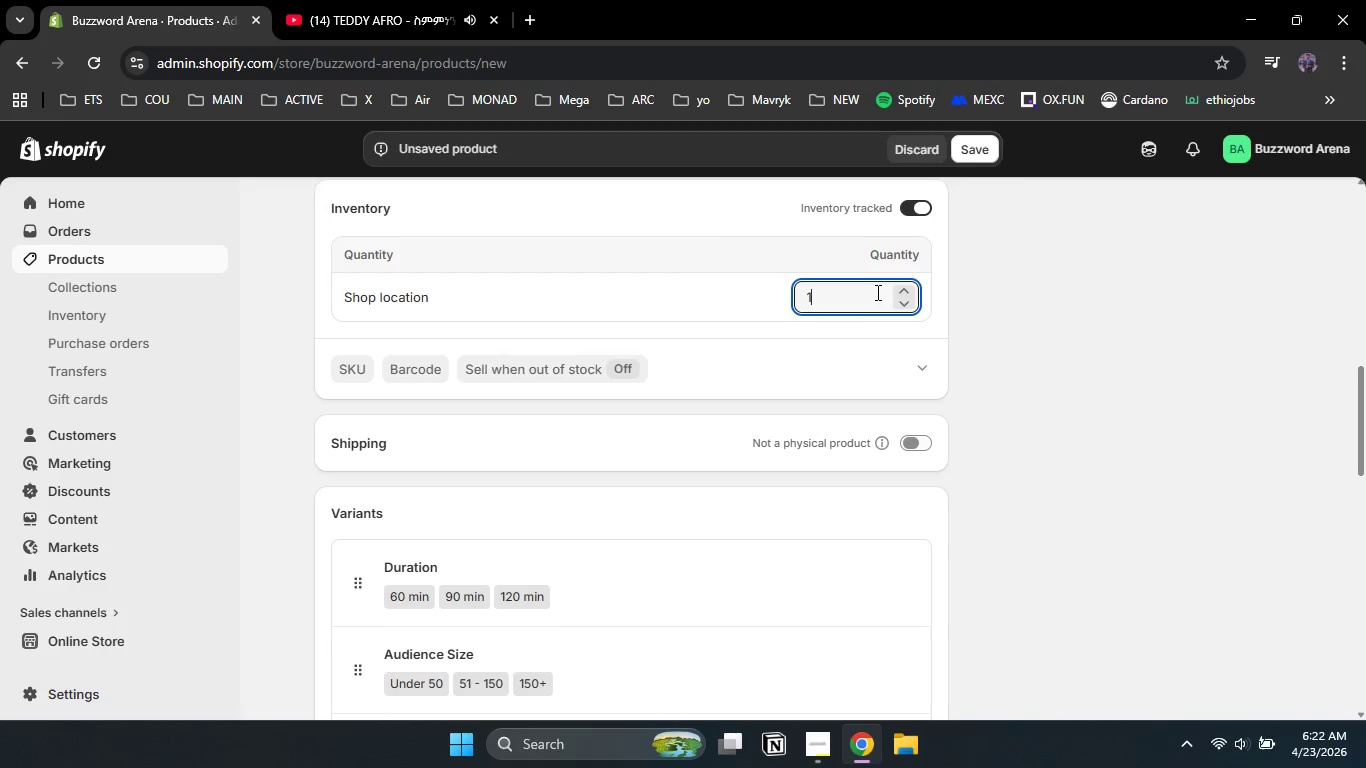 
key(Numpad0)
 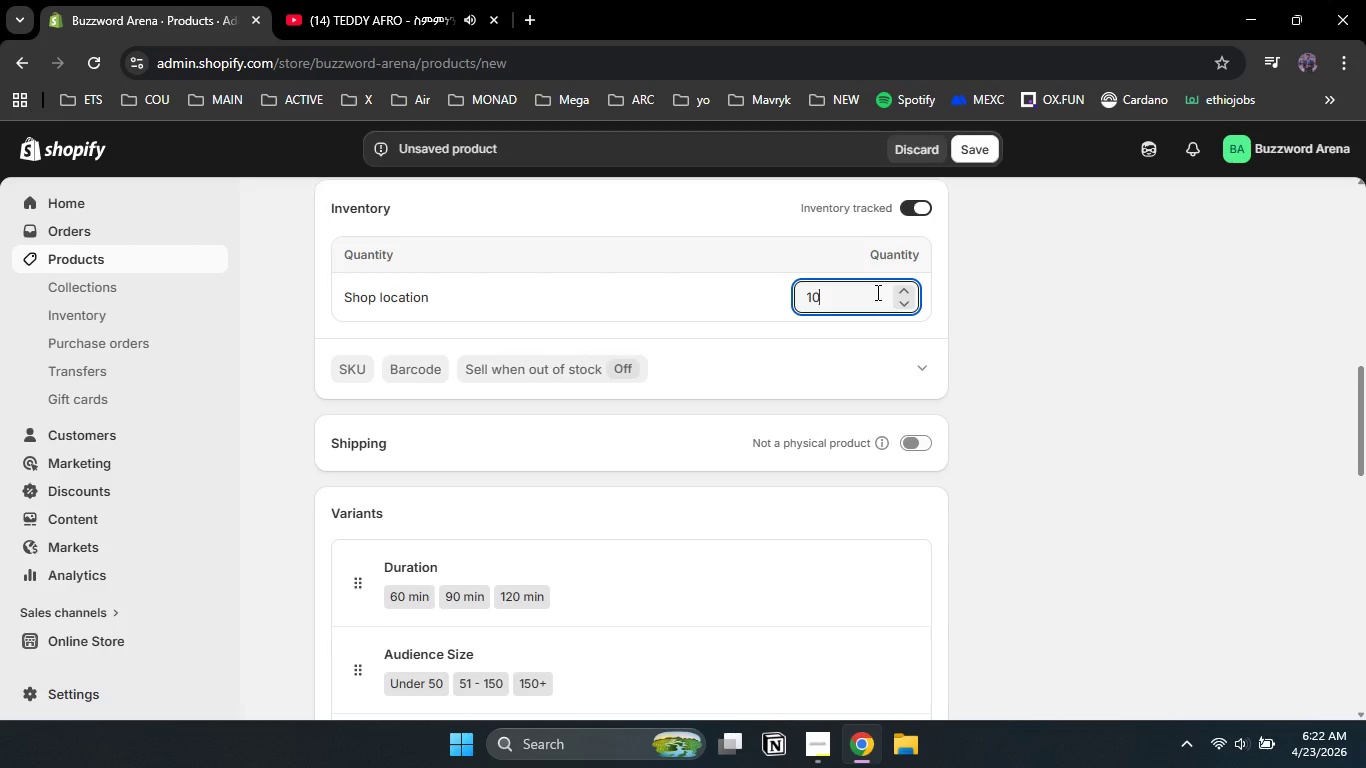 
key(Numpad0)
 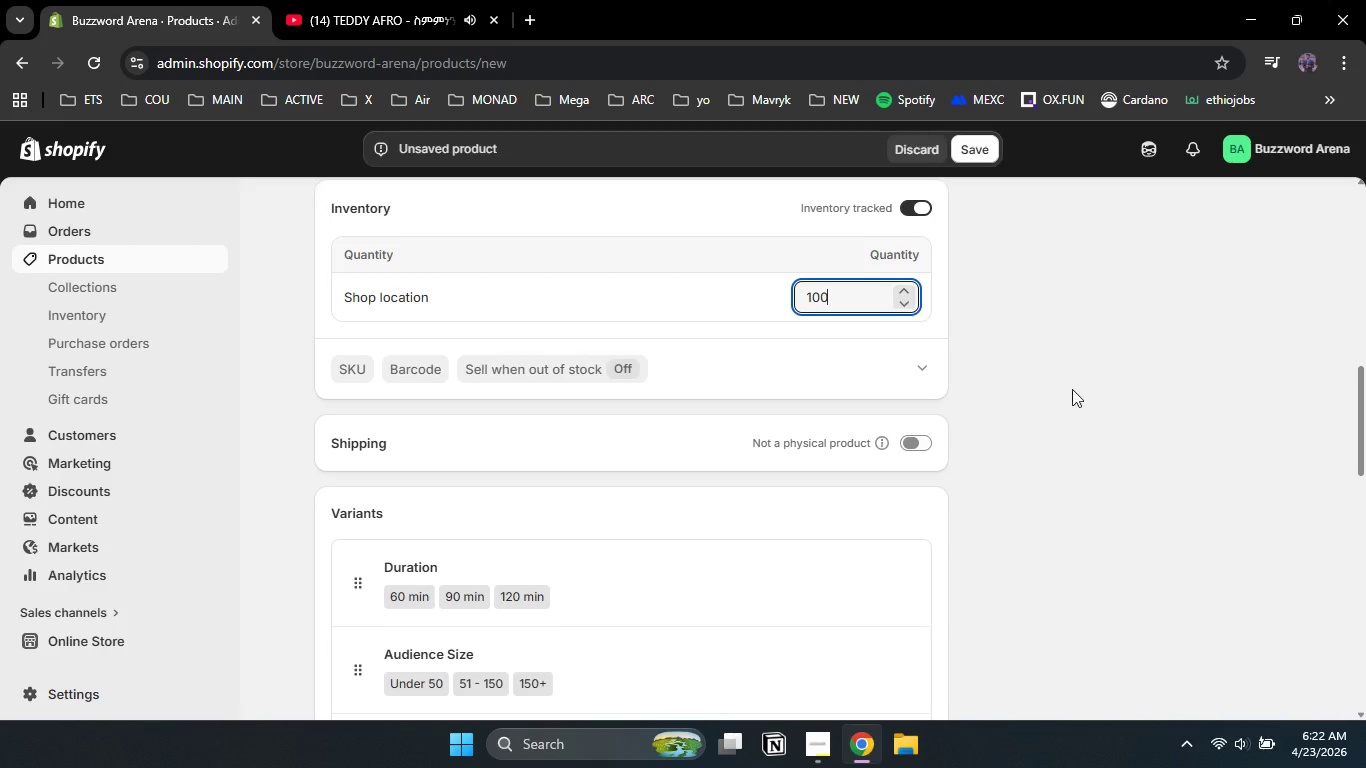 
left_click([1100, 408])
 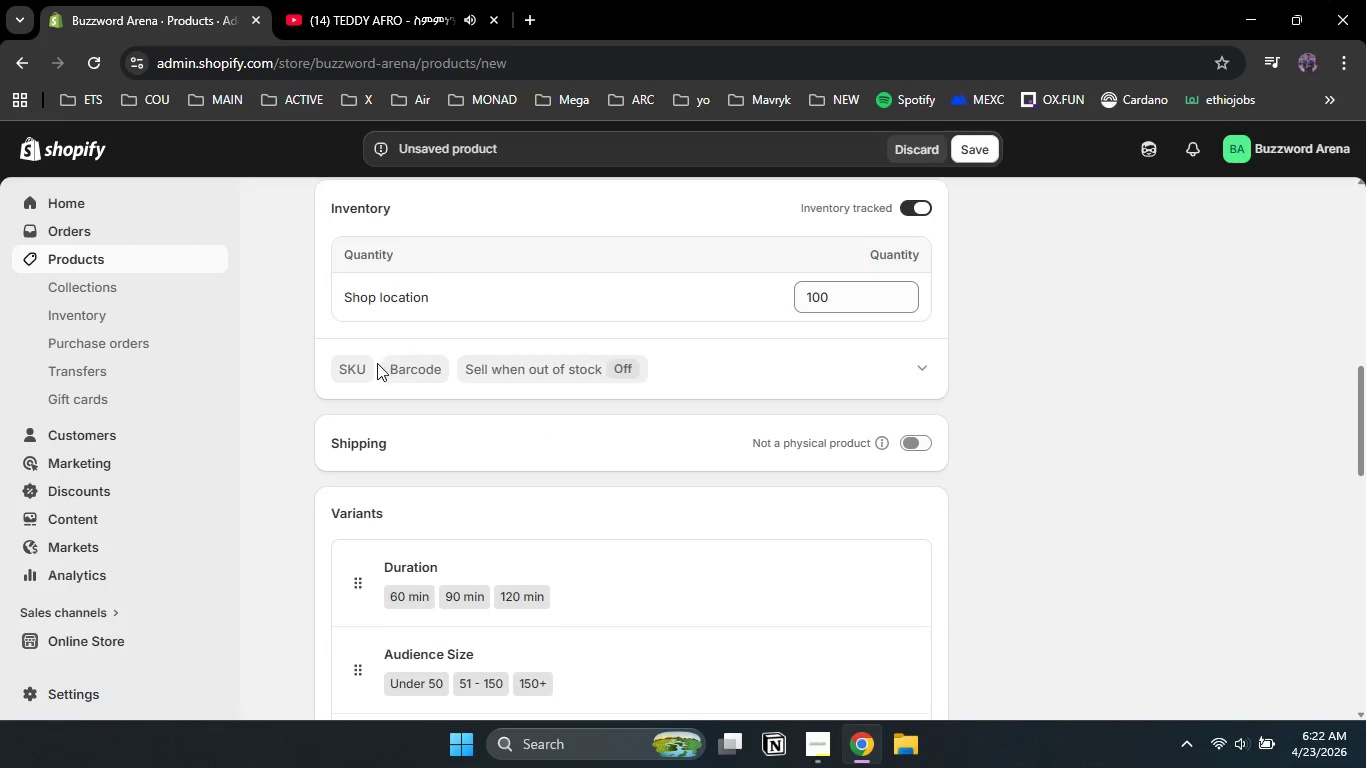 
left_click([358, 367])
 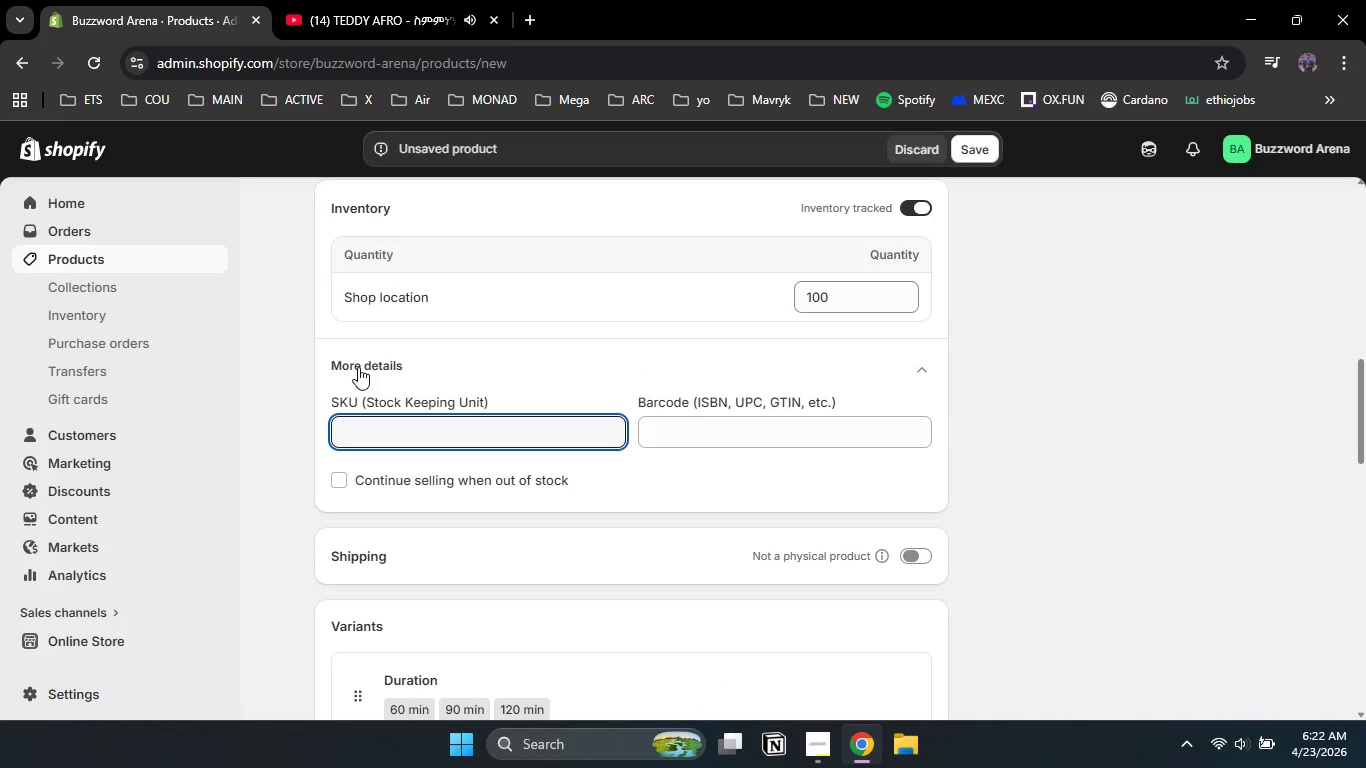 
type(MTS_GS_001)
 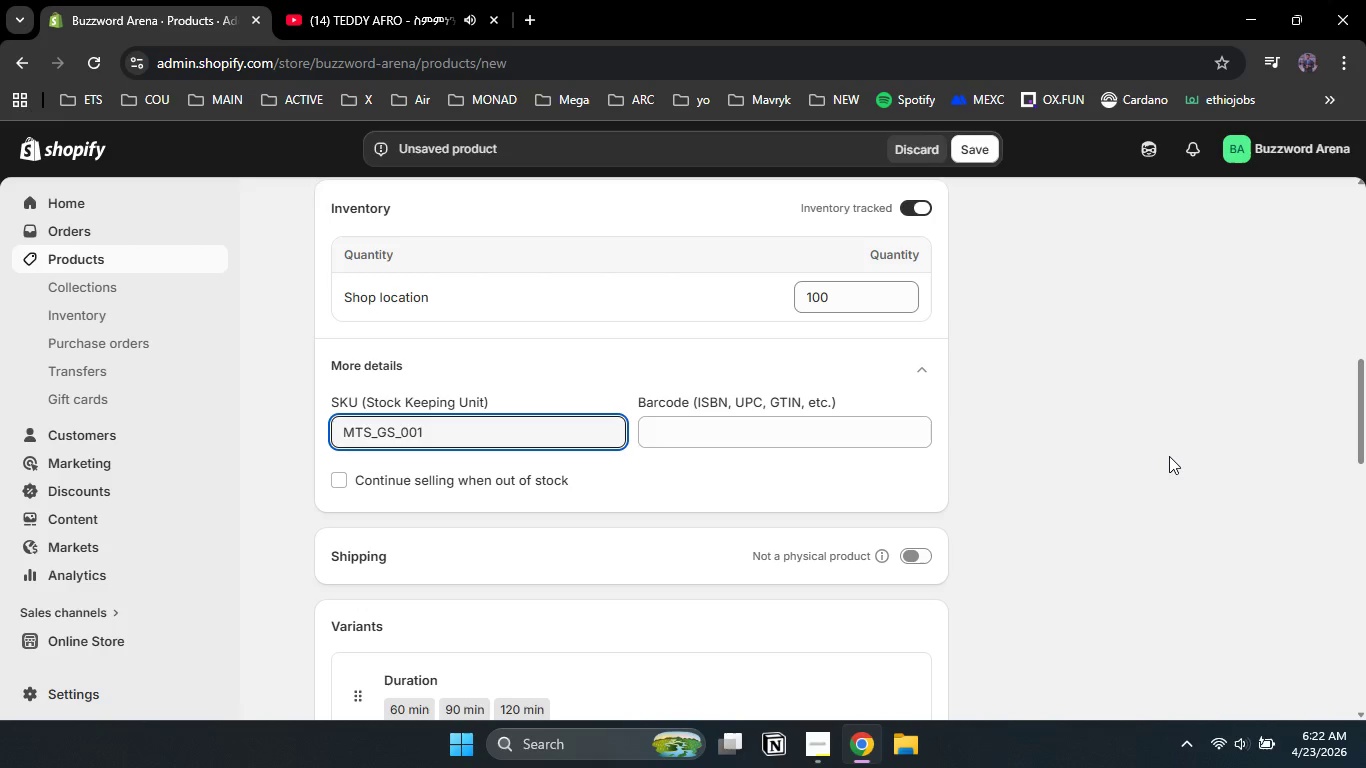 
left_click([1169, 456])
 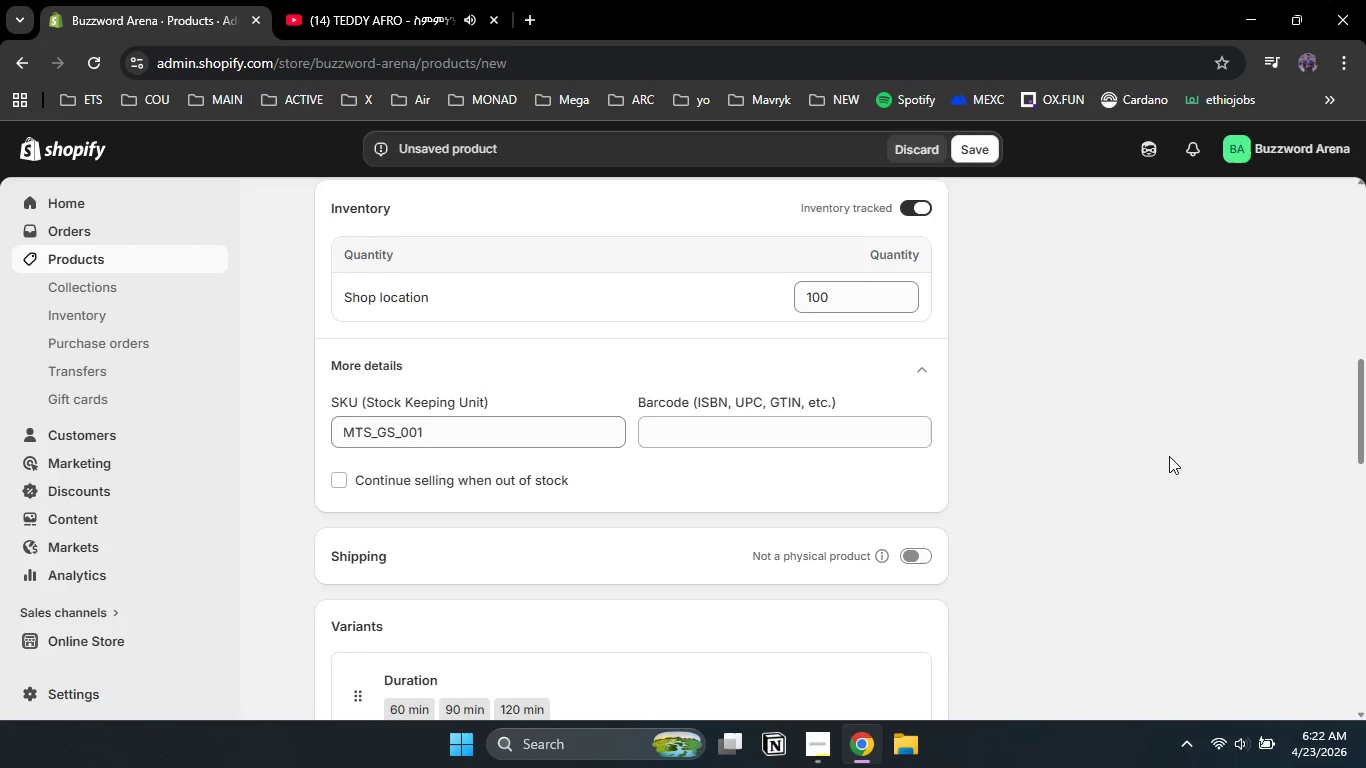 
scroll: coordinate [1169, 456], scroll_direction: down, amount: 3.0
 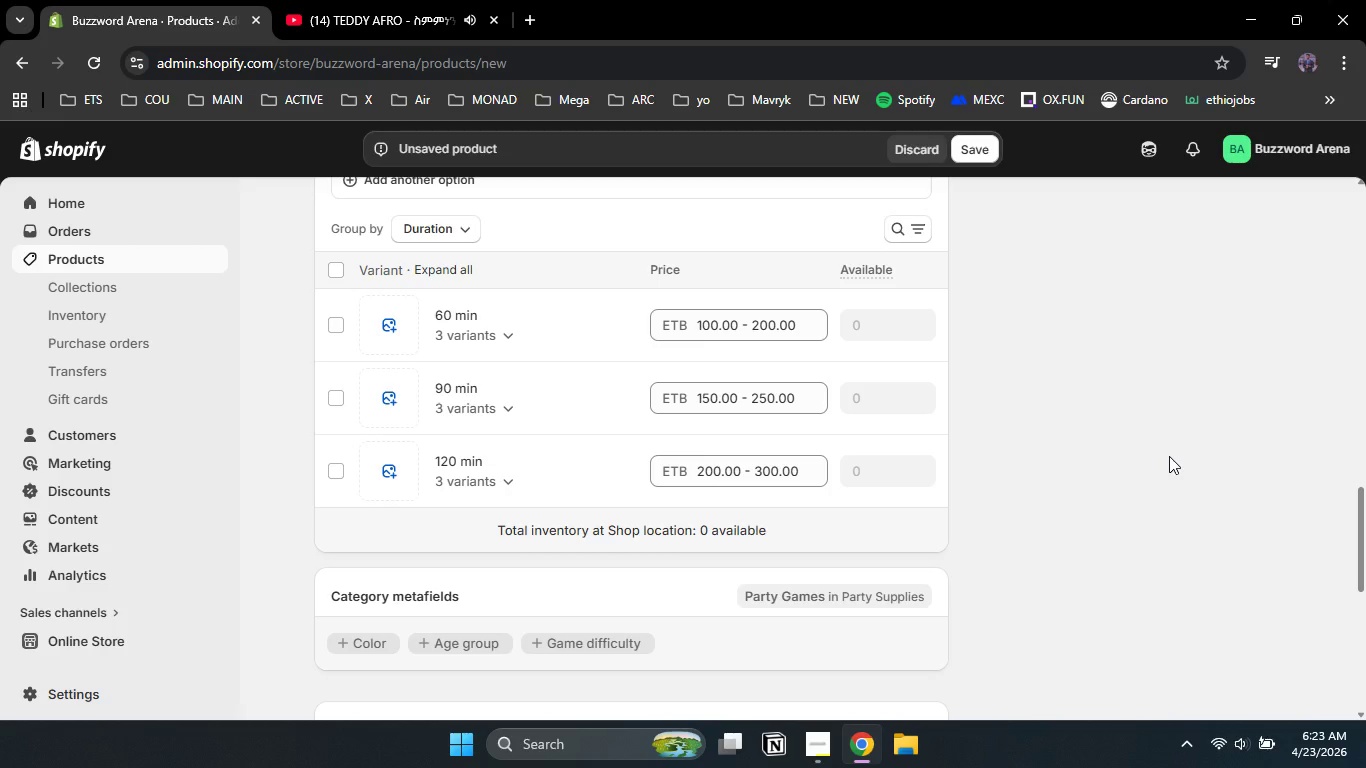 
wait(31.23)
 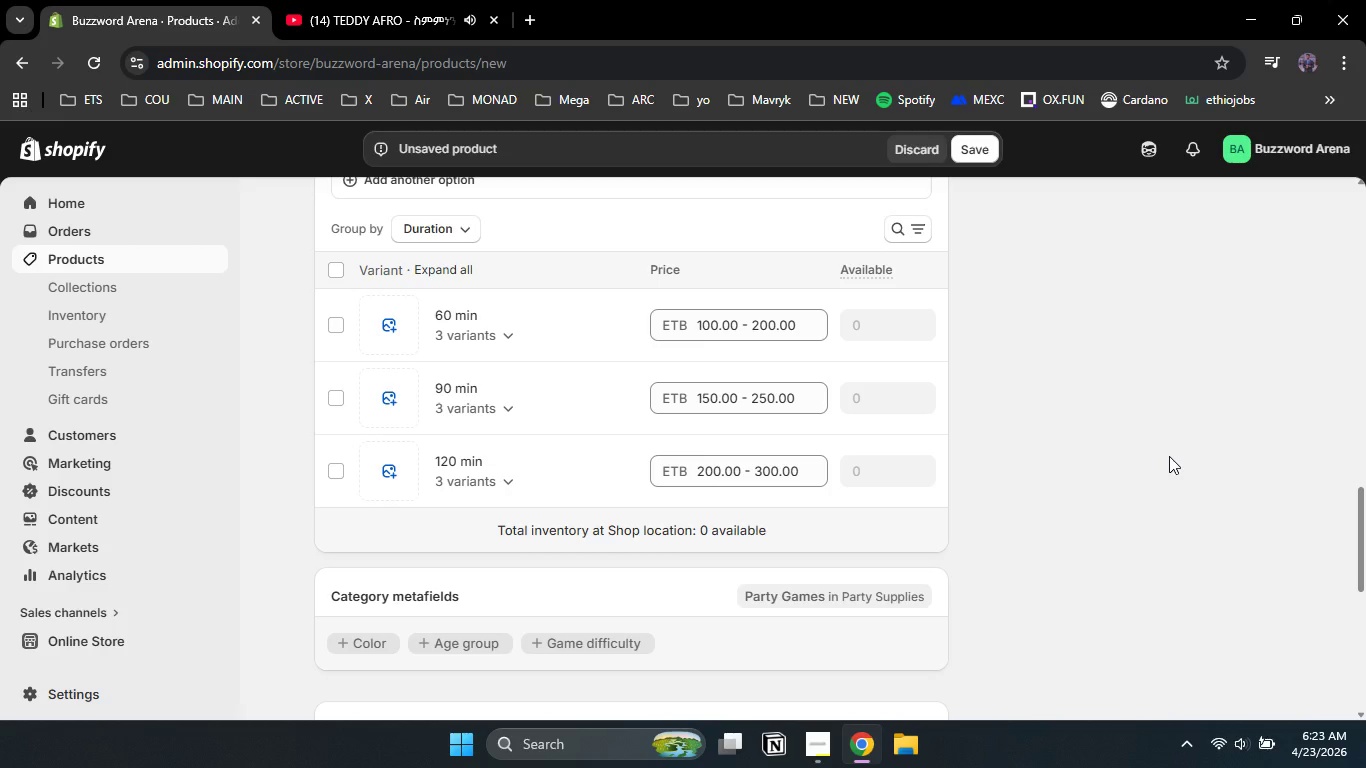 
scroll: coordinate [1169, 462], scroll_direction: up, amount: 7.0
 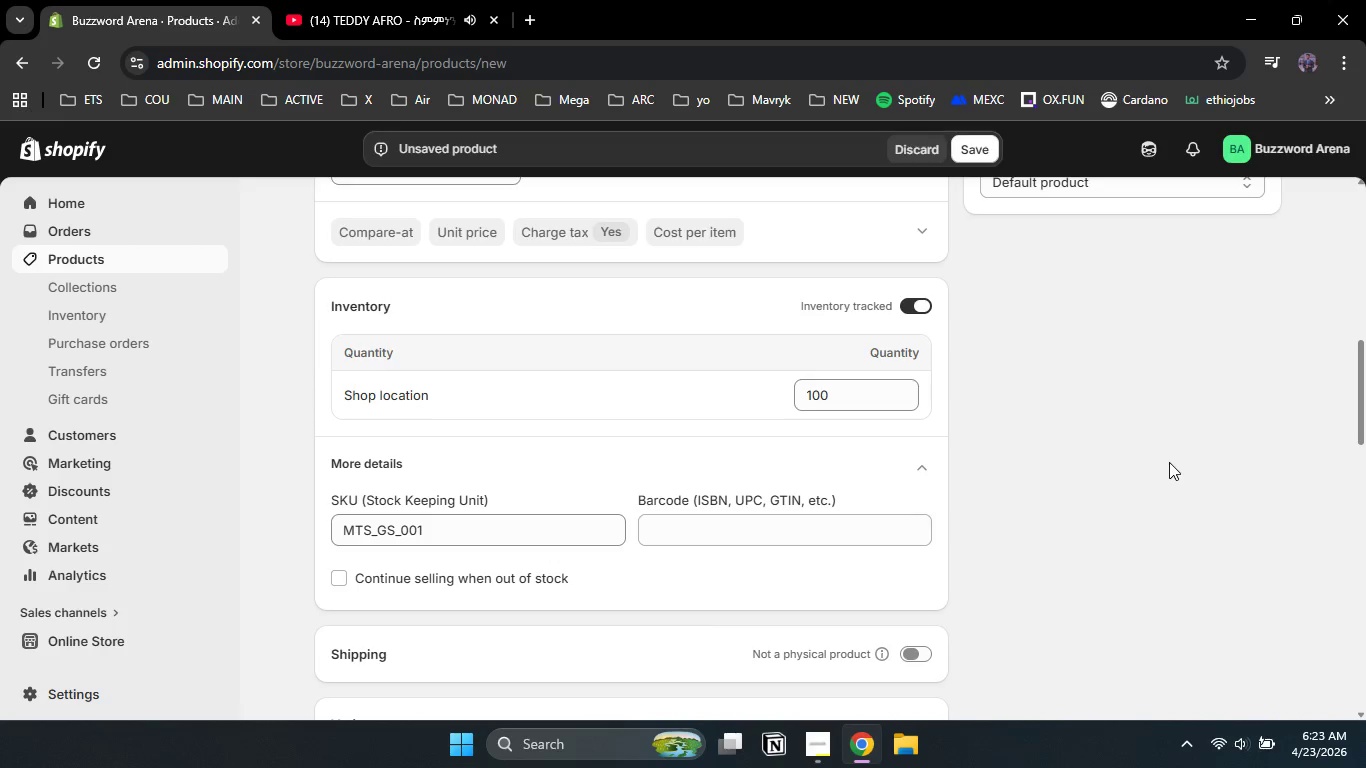 
wait(5.57)
 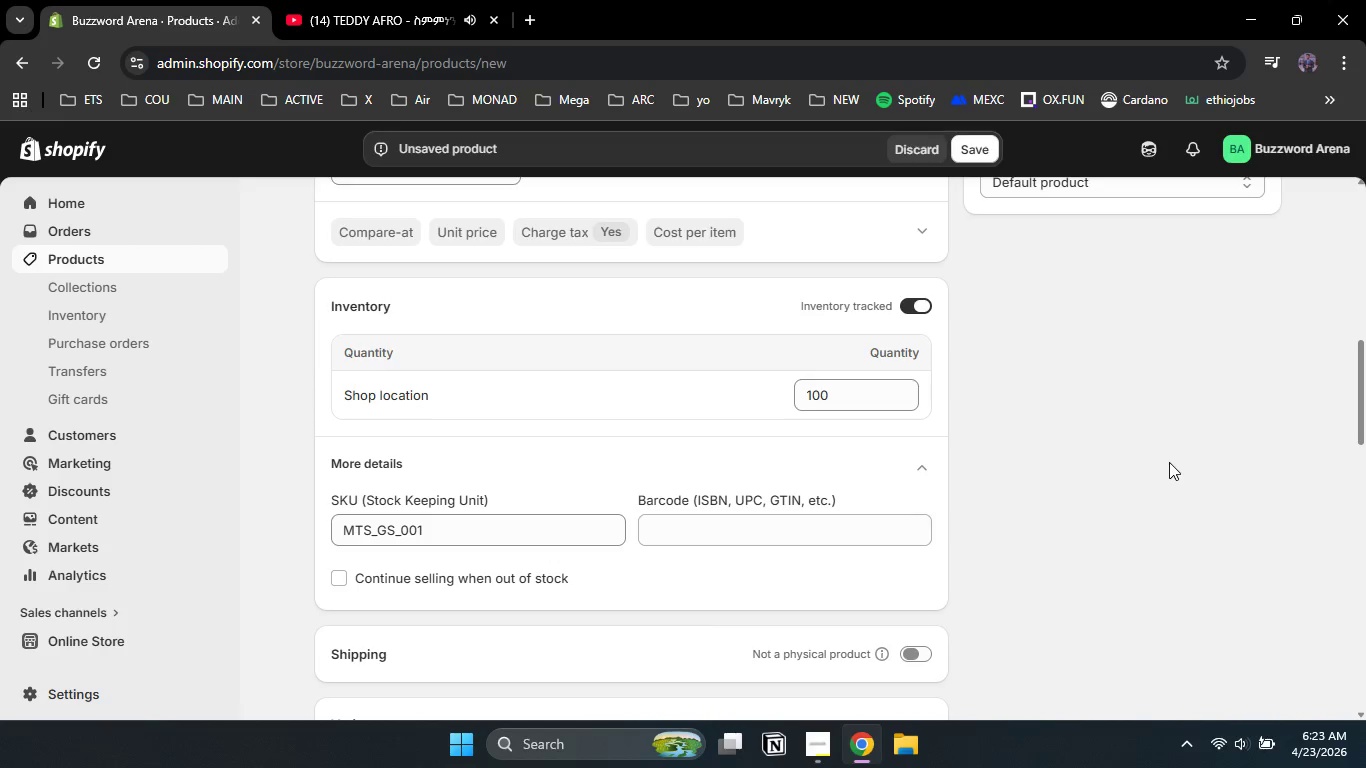 
scroll: coordinate [1169, 470], scroll_direction: up, amount: 3.0
 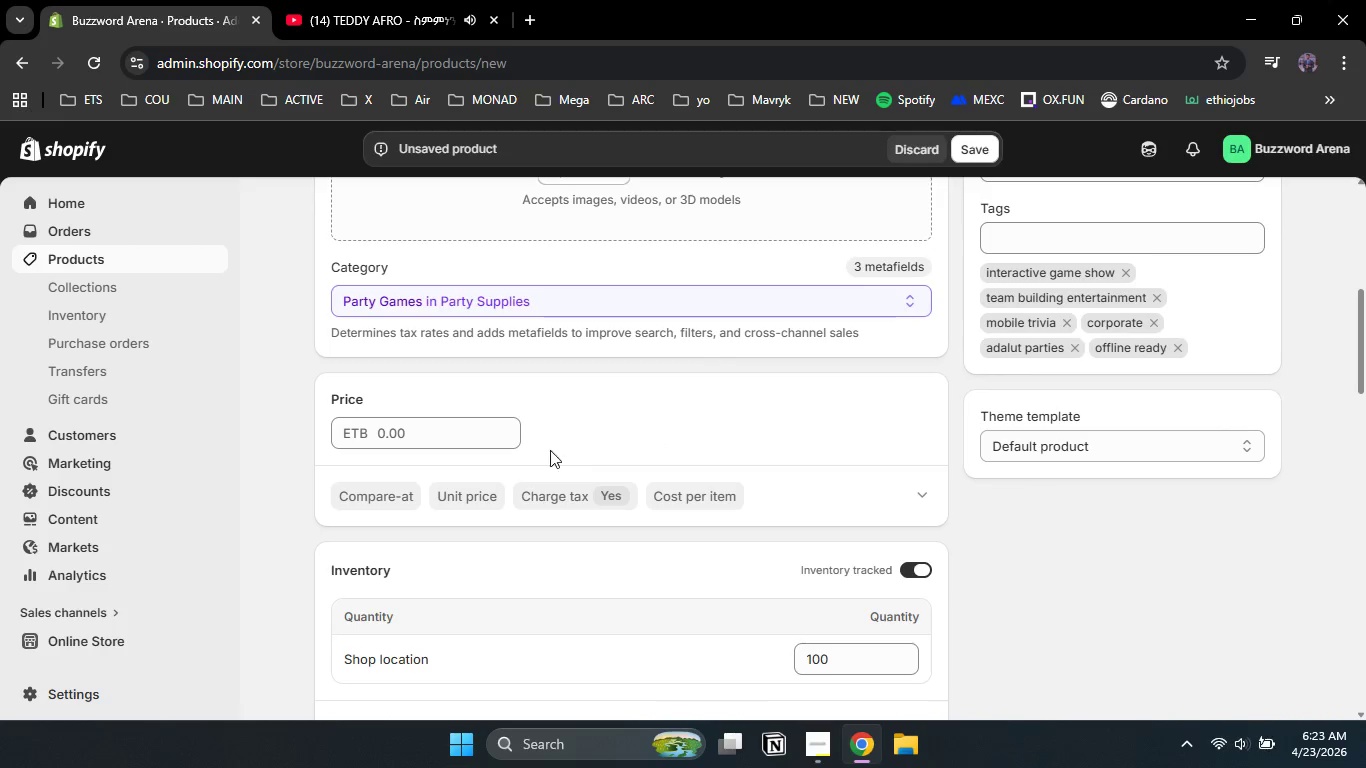 
wait(5.66)
 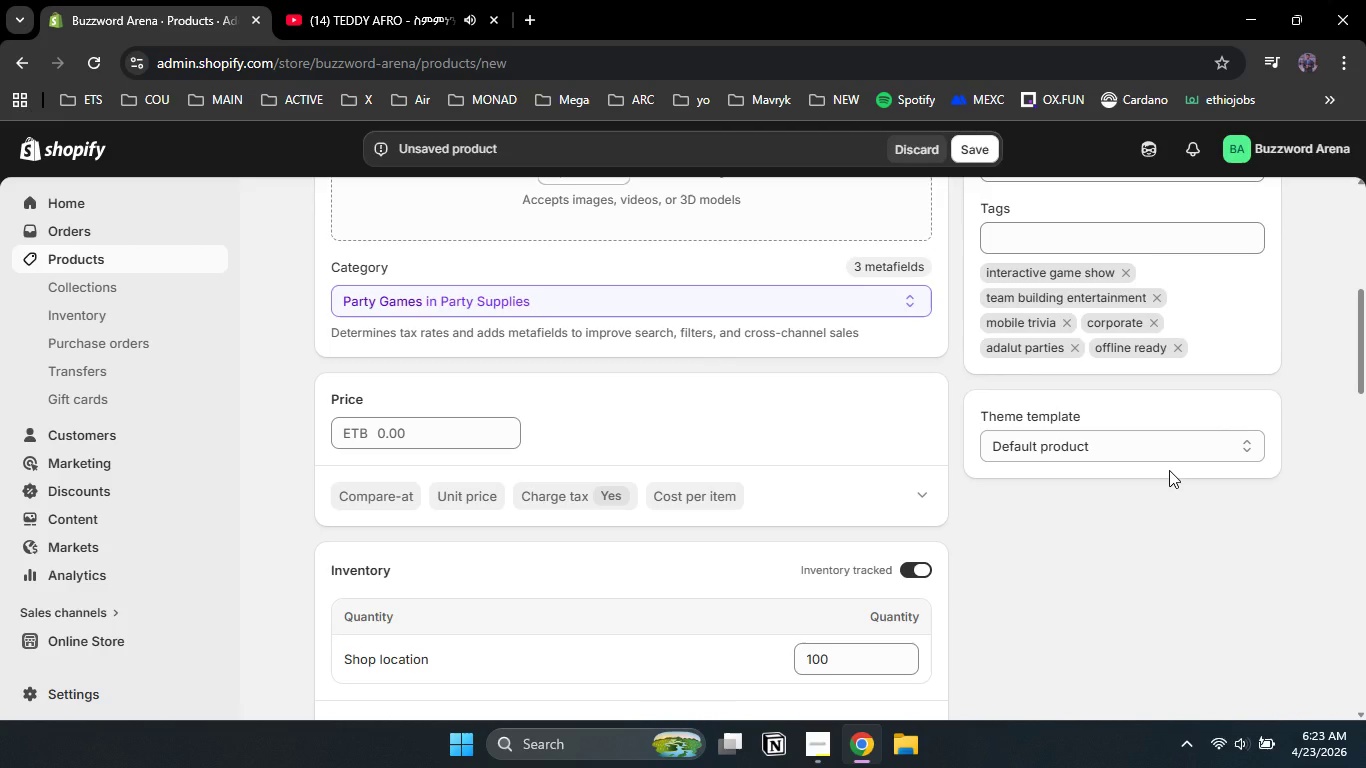 
left_click([445, 447])
 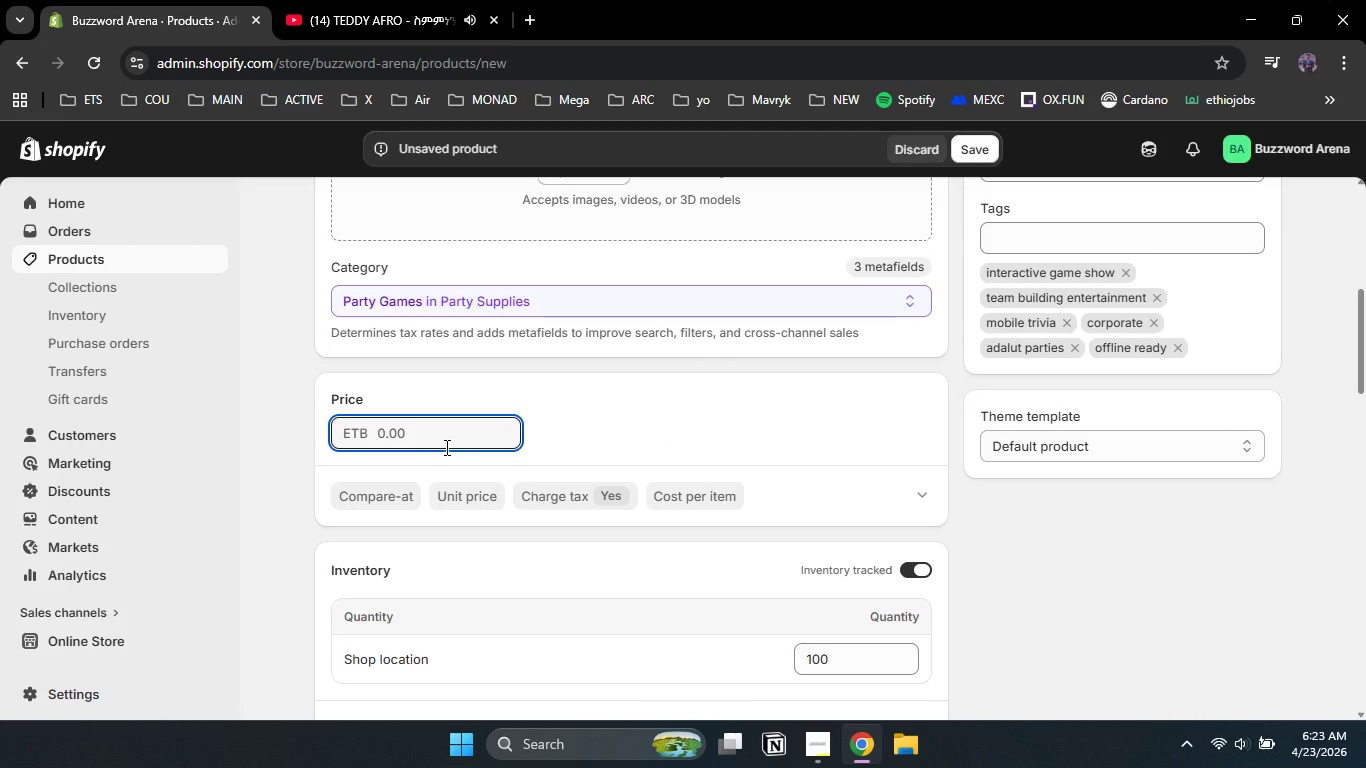 
key(Numpad2)
 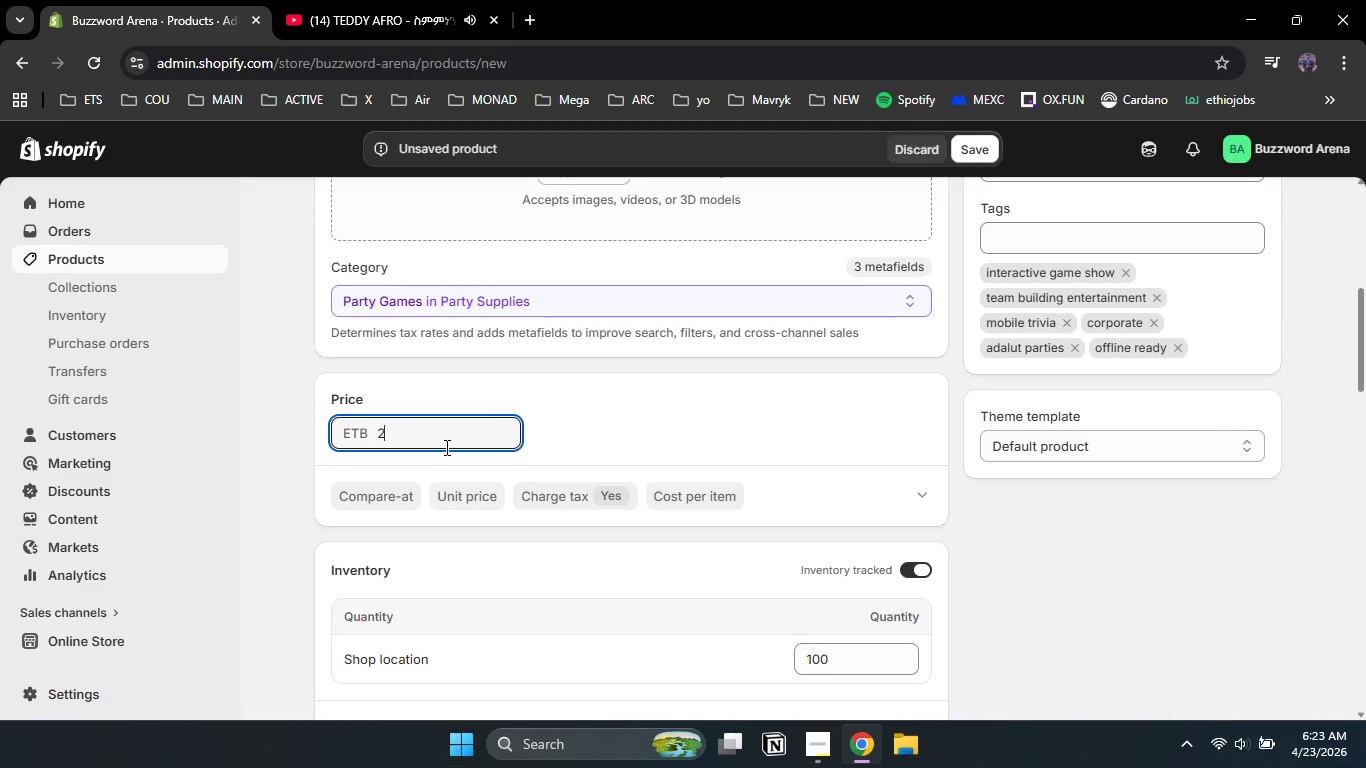 
key(Numpad0)
 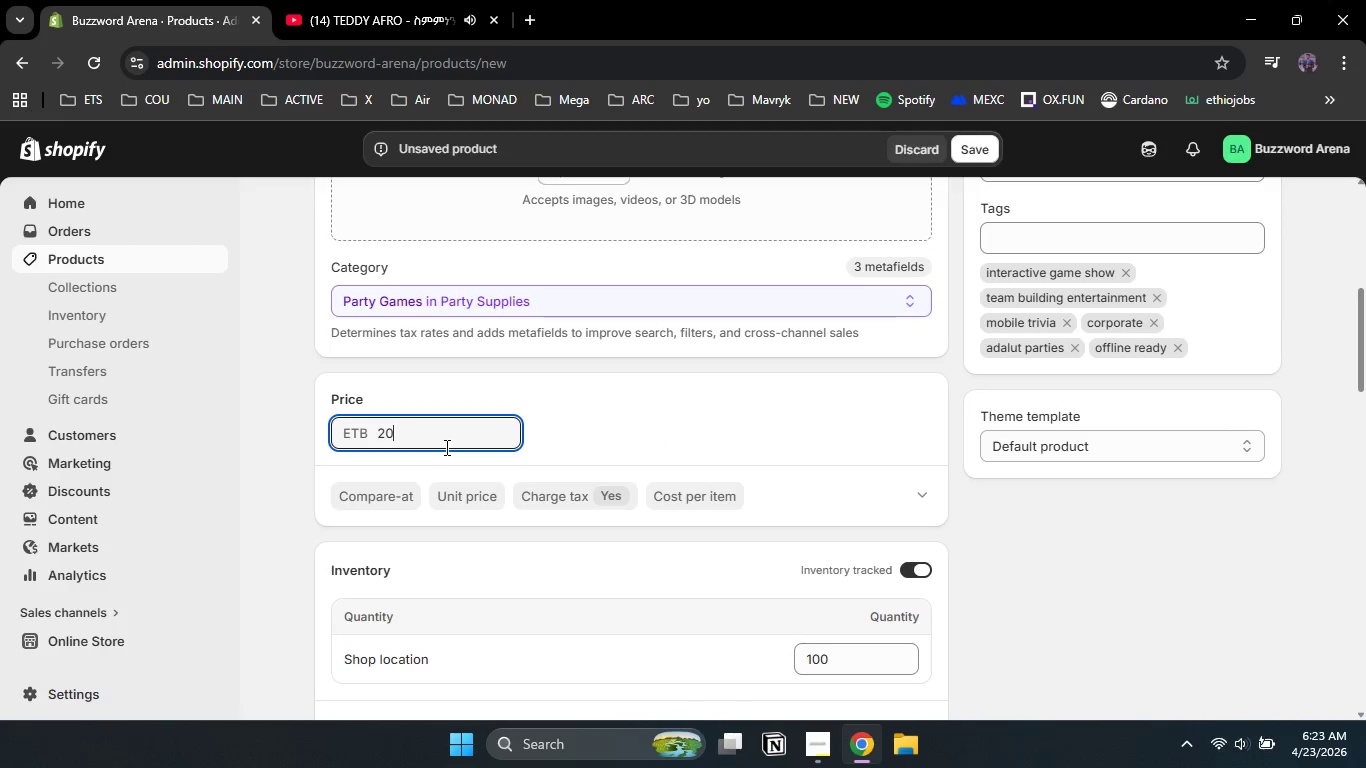 
key(Numpad0)
 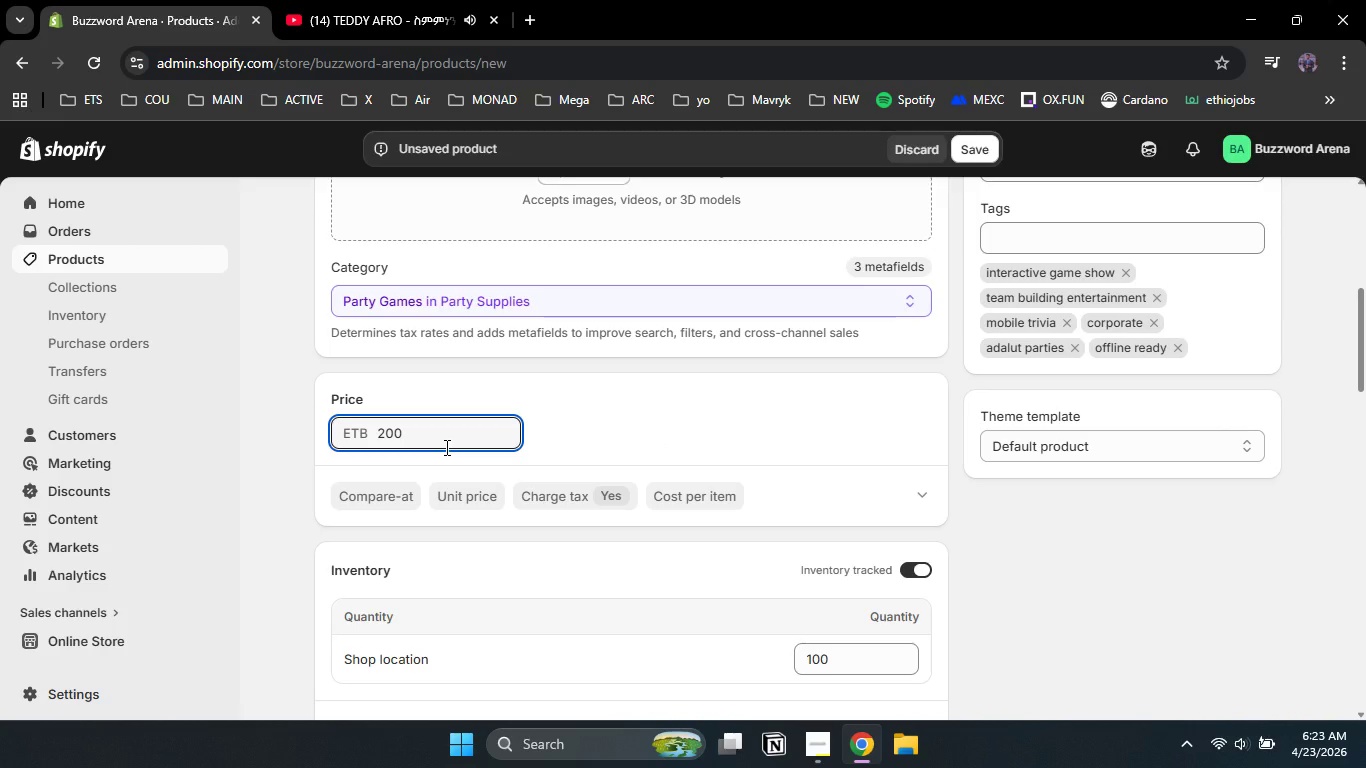 
scroll: coordinate [445, 447], scroll_direction: down, amount: 10.0
 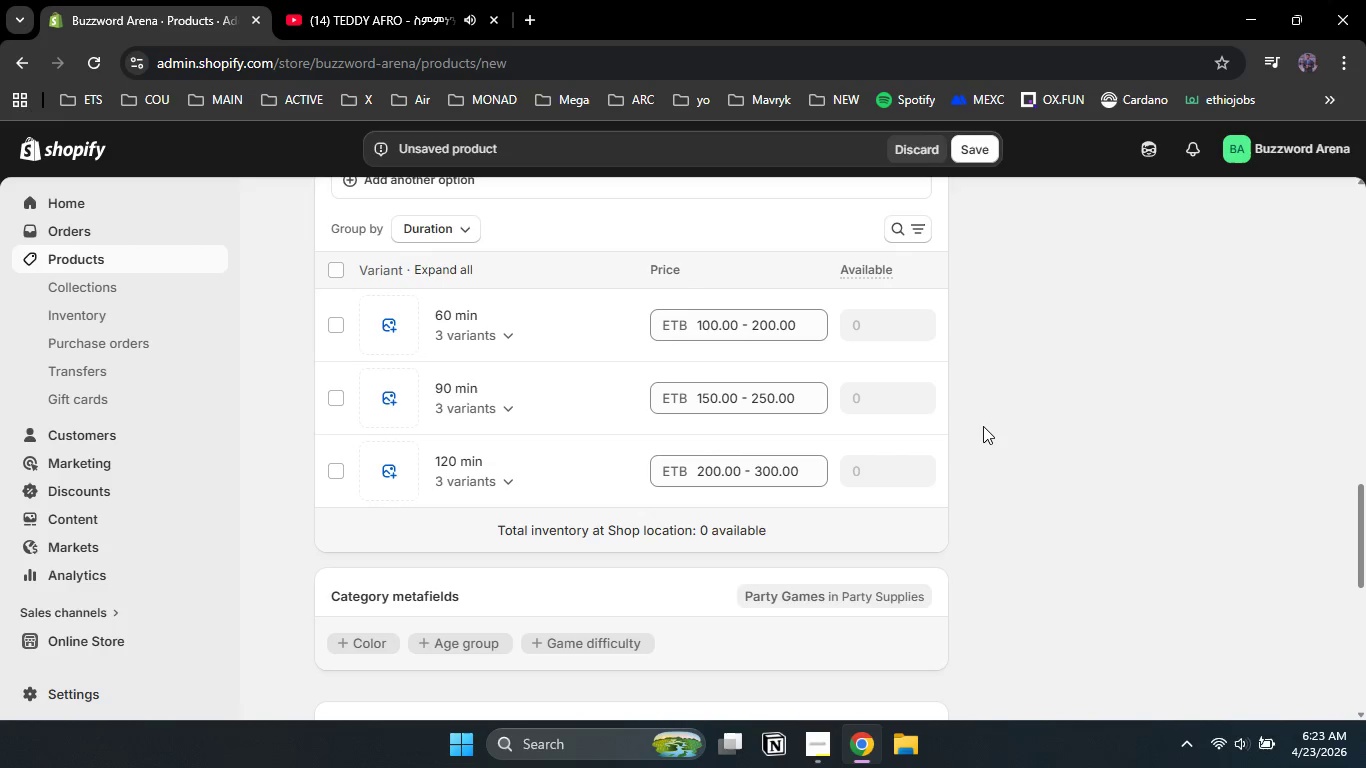 
left_click([983, 426])
 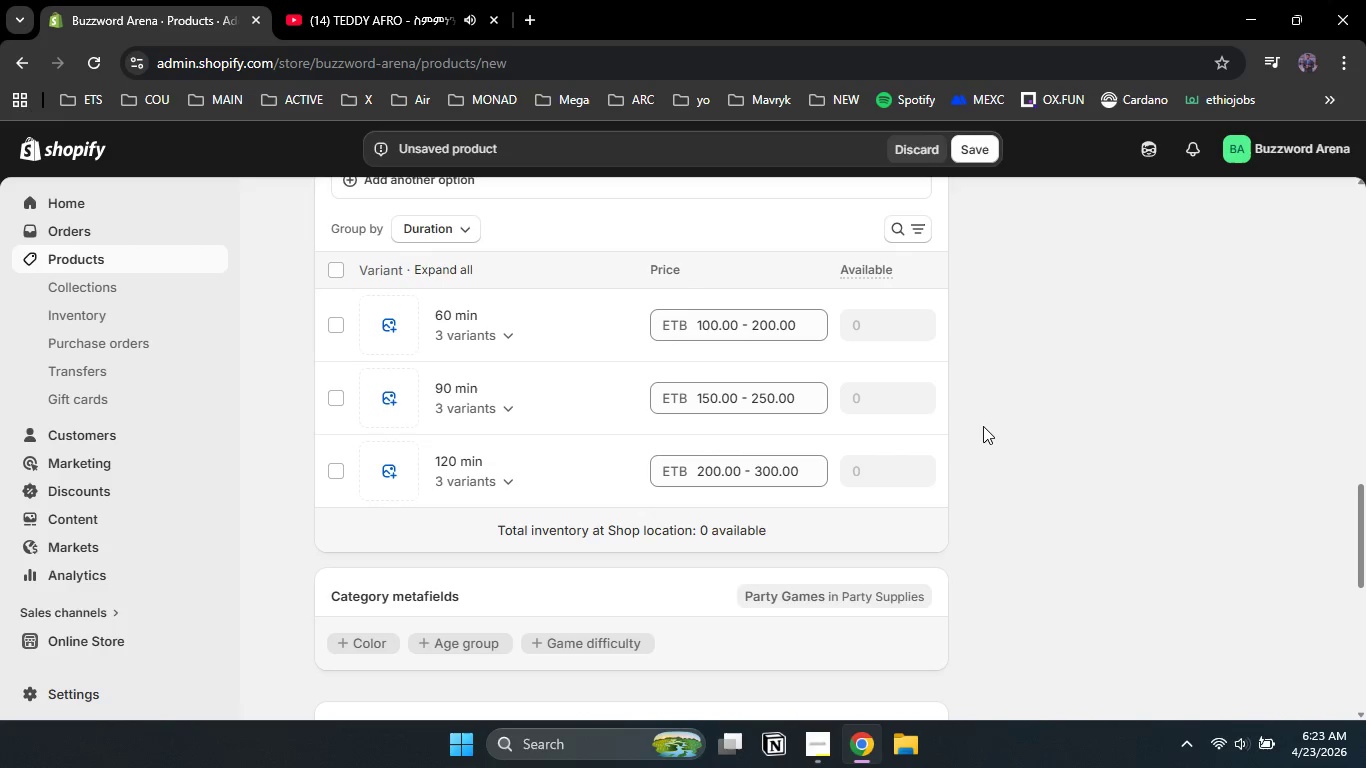 
scroll: coordinate [983, 426], scroll_direction: up, amount: 10.0
 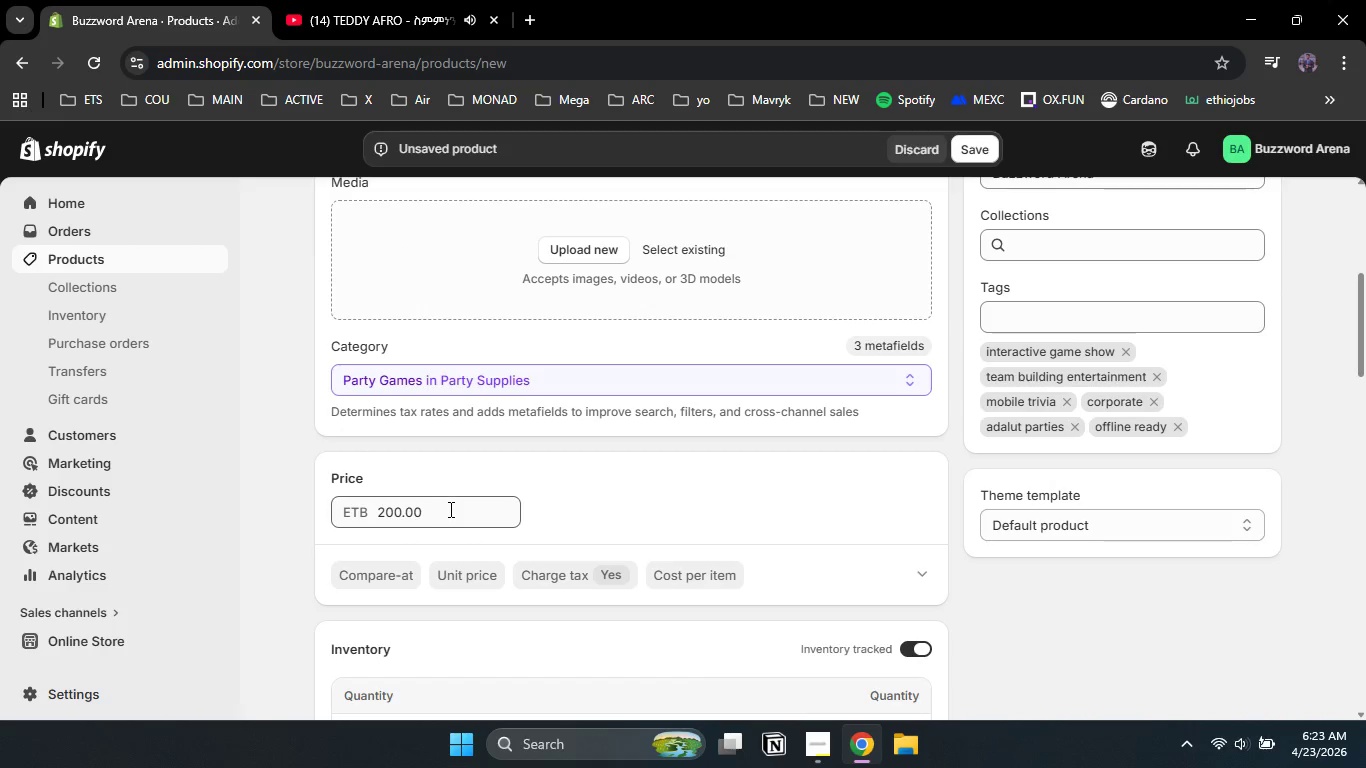 
left_click_drag(start_coordinate=[446, 509], to_coordinate=[292, 503])
 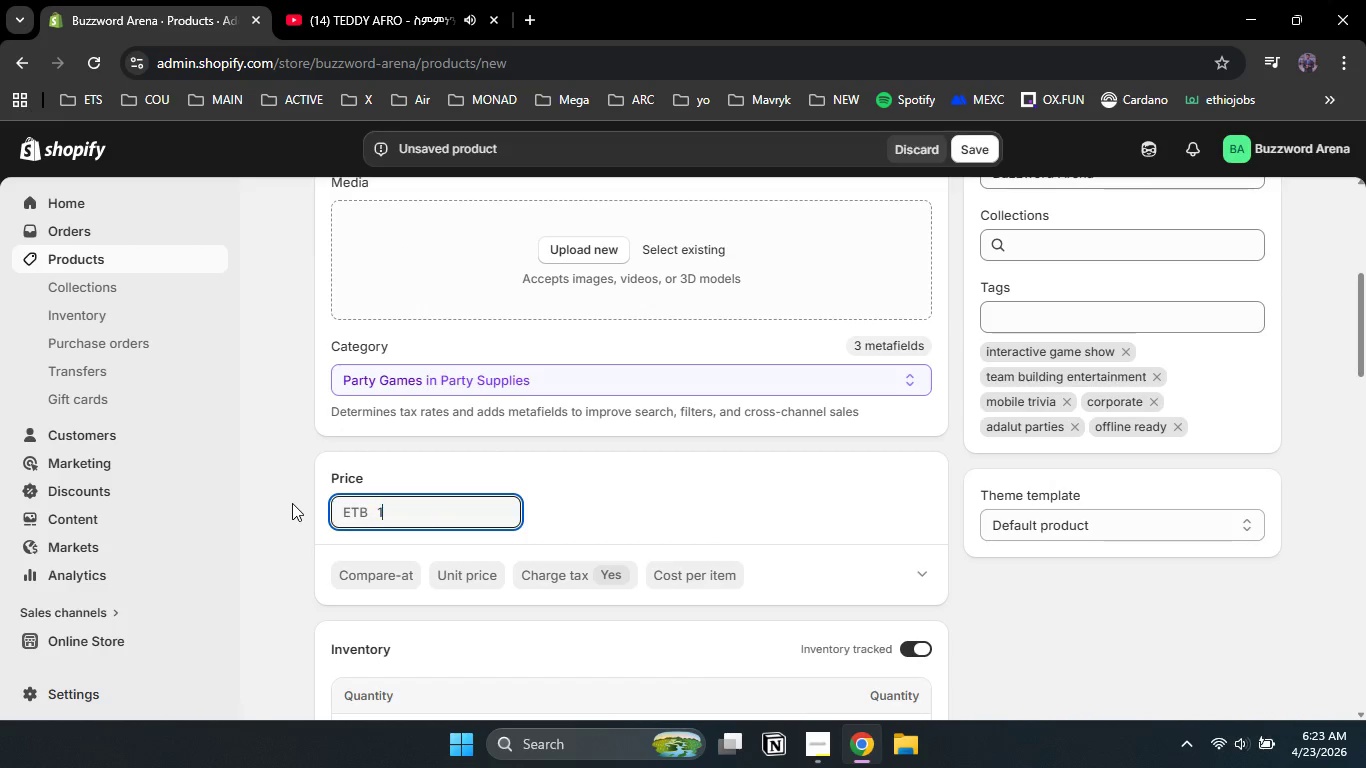 
key(Numpad1)
 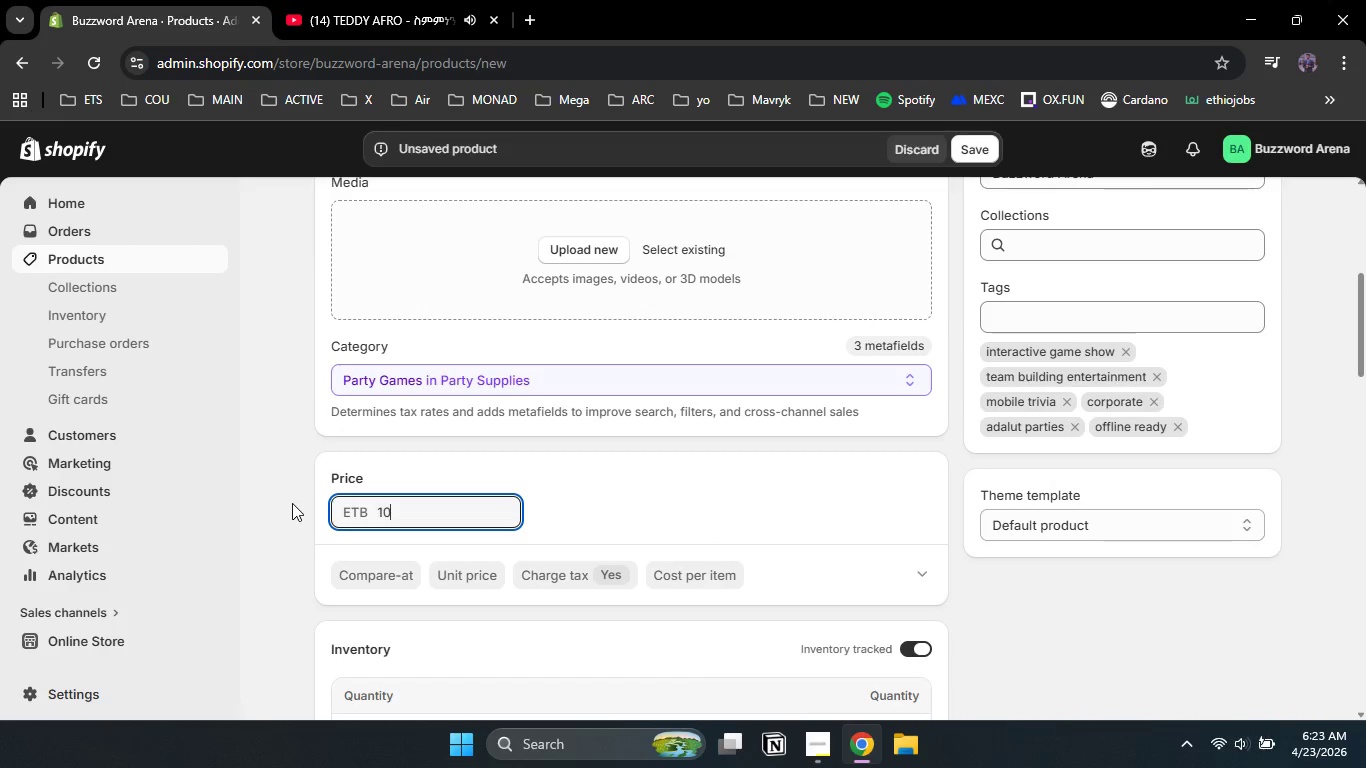 
key(Numpad0)
 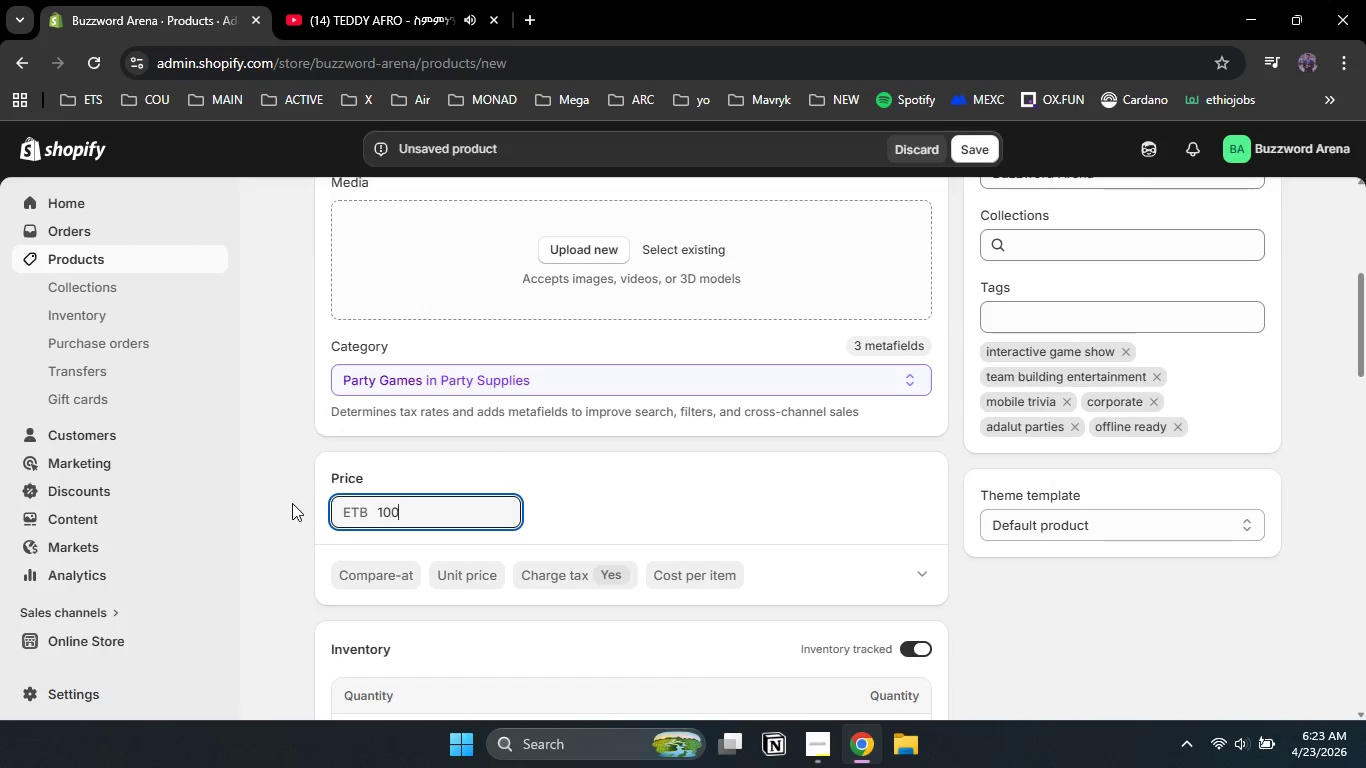 
key(Numpad0)
 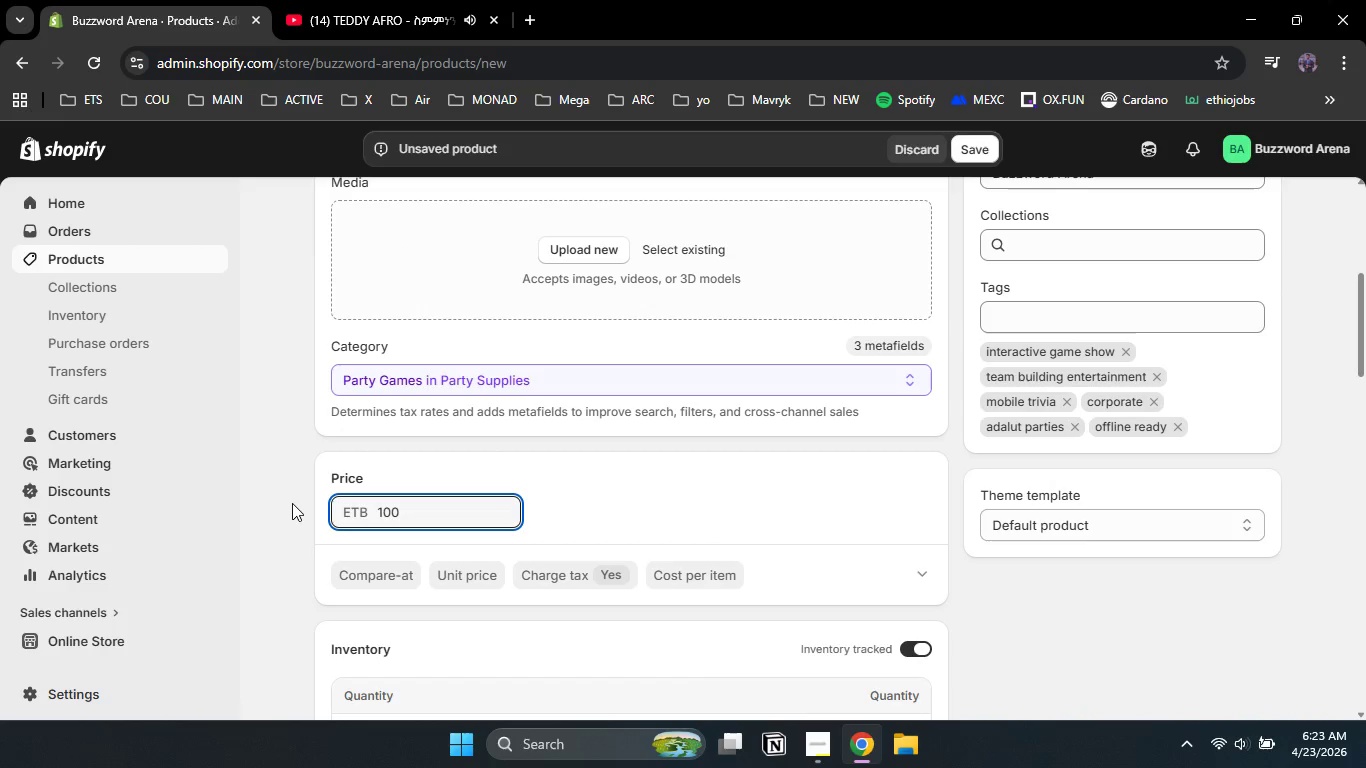 
key(NumpadDecimal)
 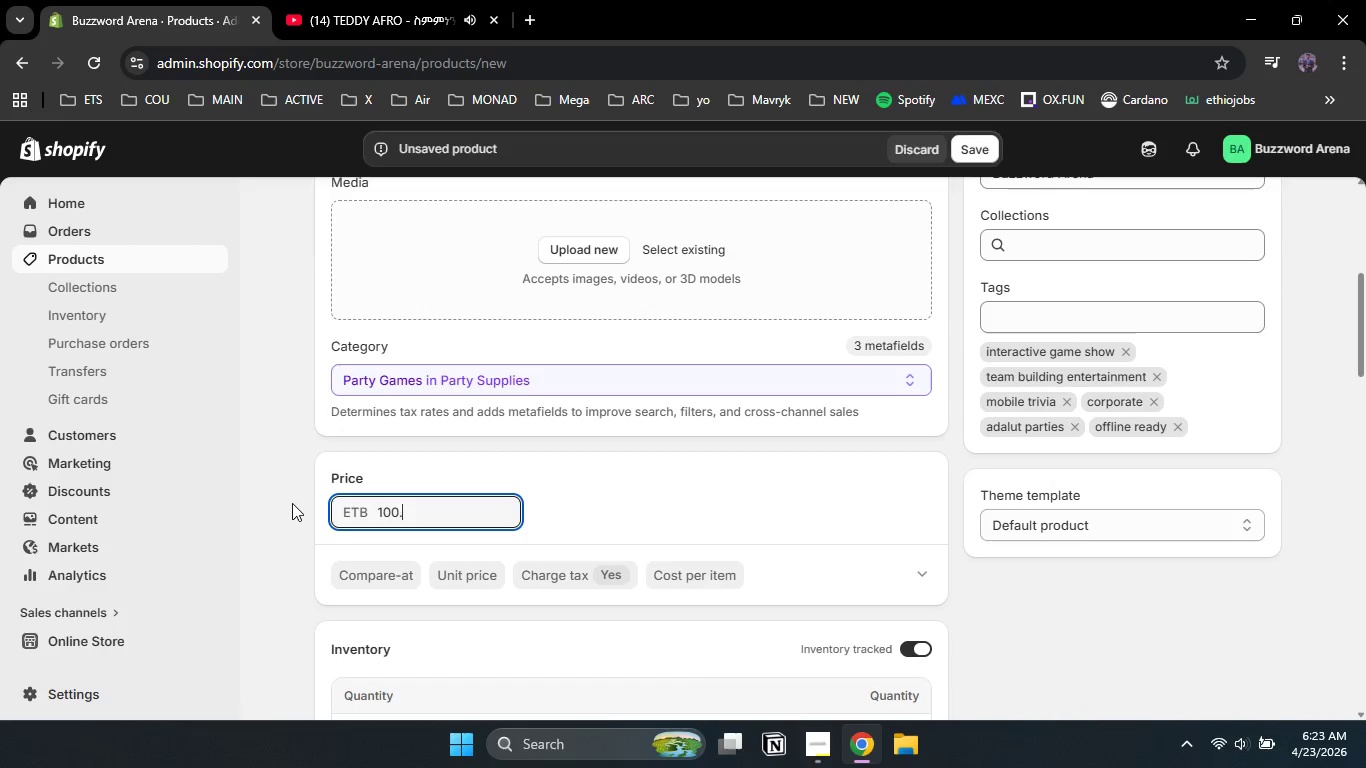 
key(Numpad0)
 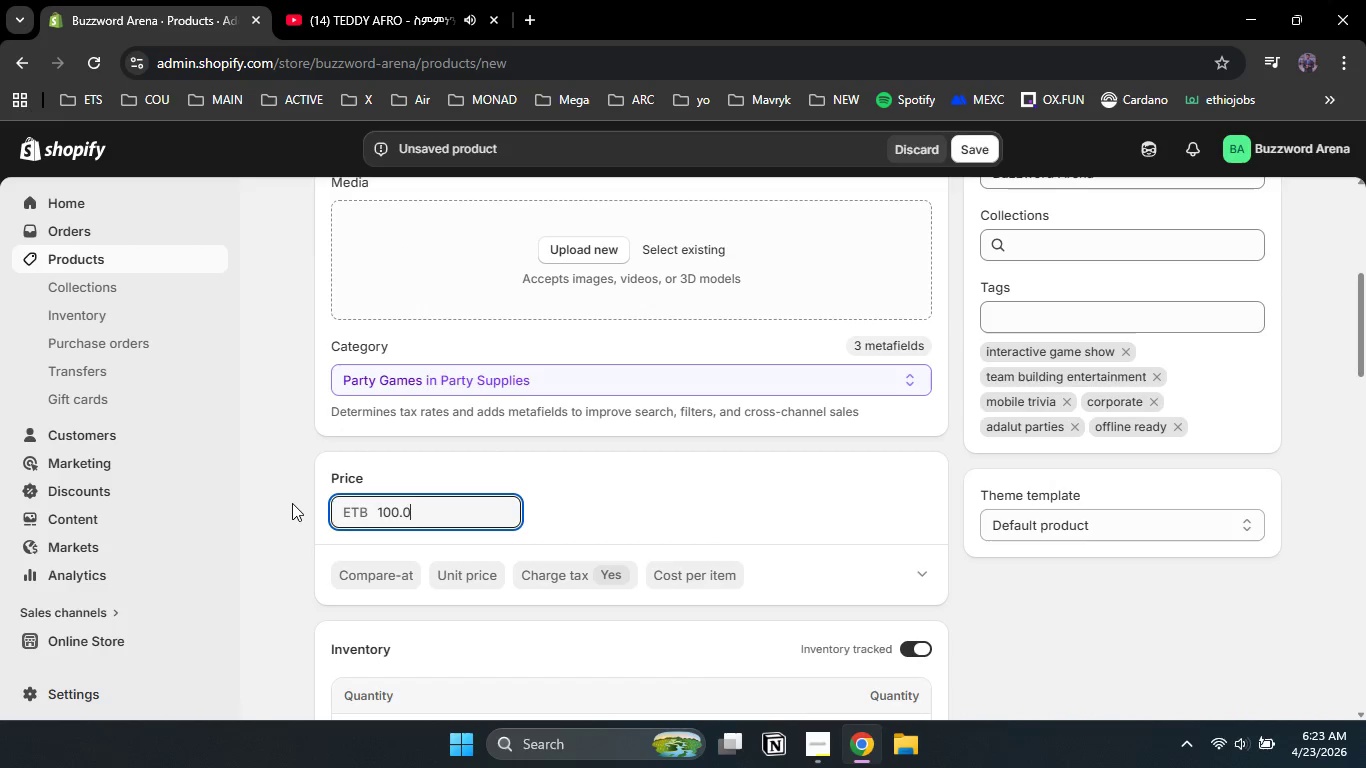 
key(Numpad0)
 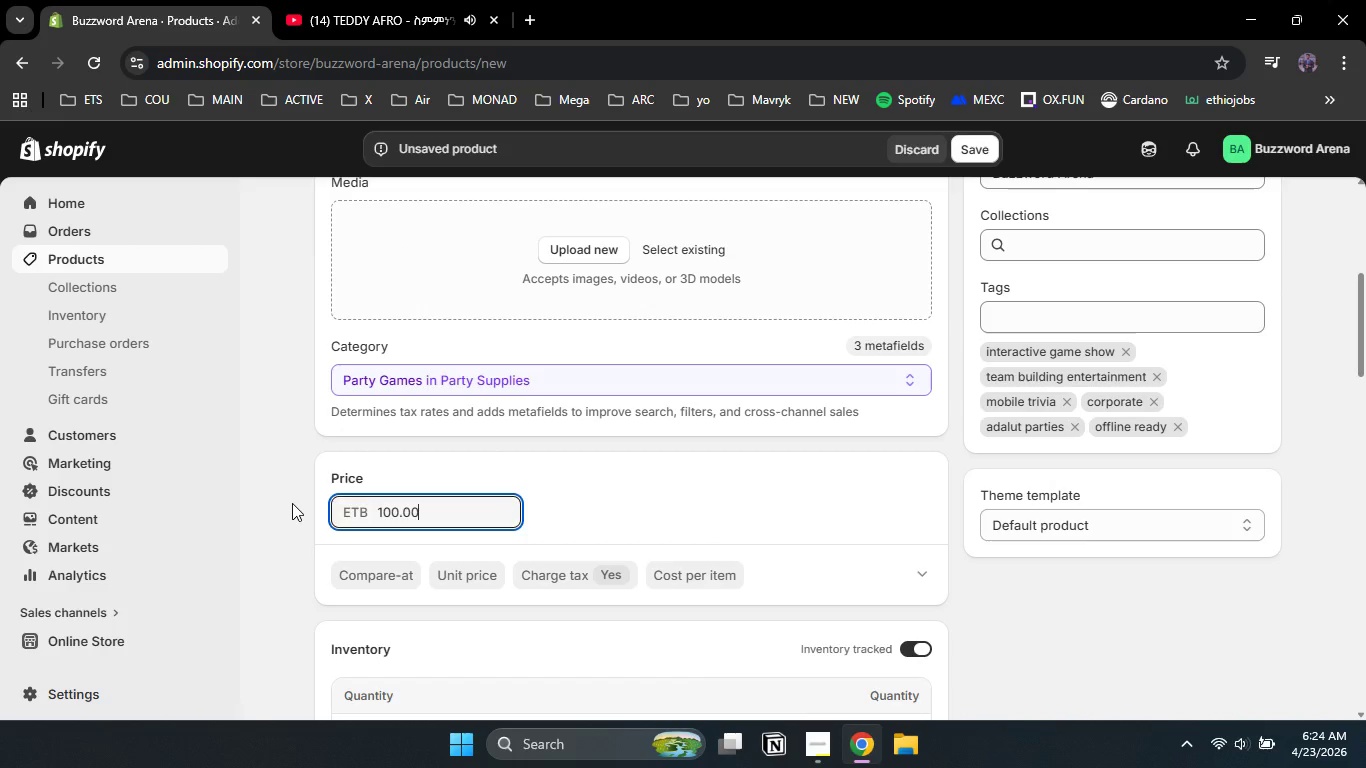 
left_click([292, 503])
 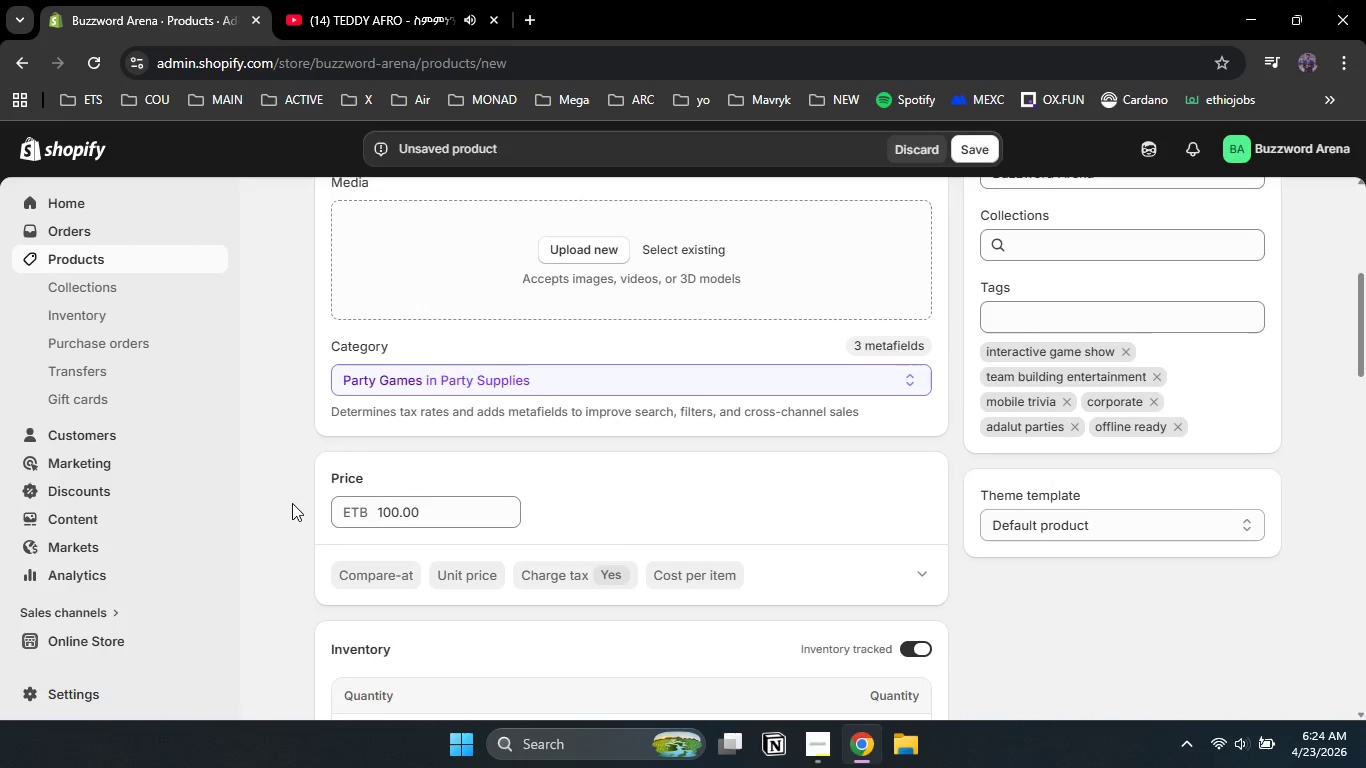 
scroll: coordinate [292, 503], scroll_direction: up, amount: 3.0
 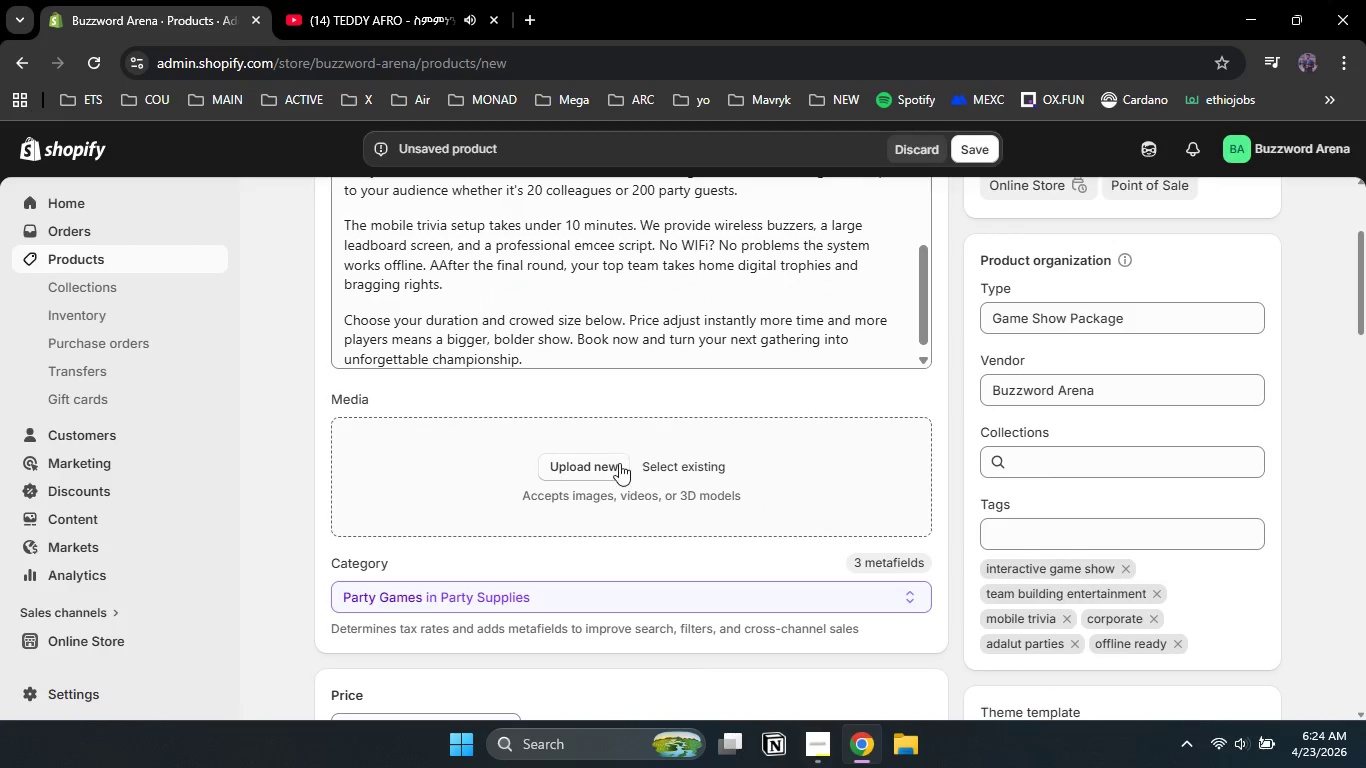 
left_click([608, 464])
 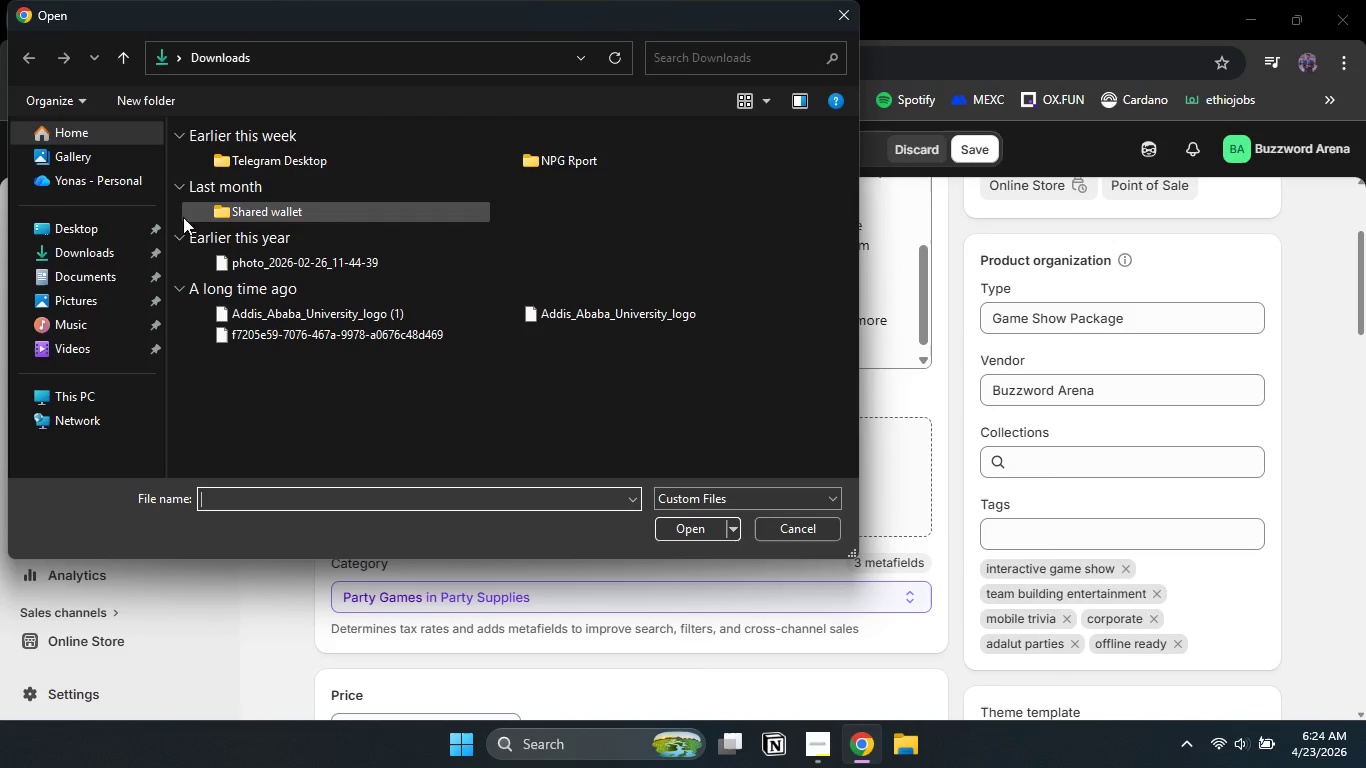 
wait(6.26)
 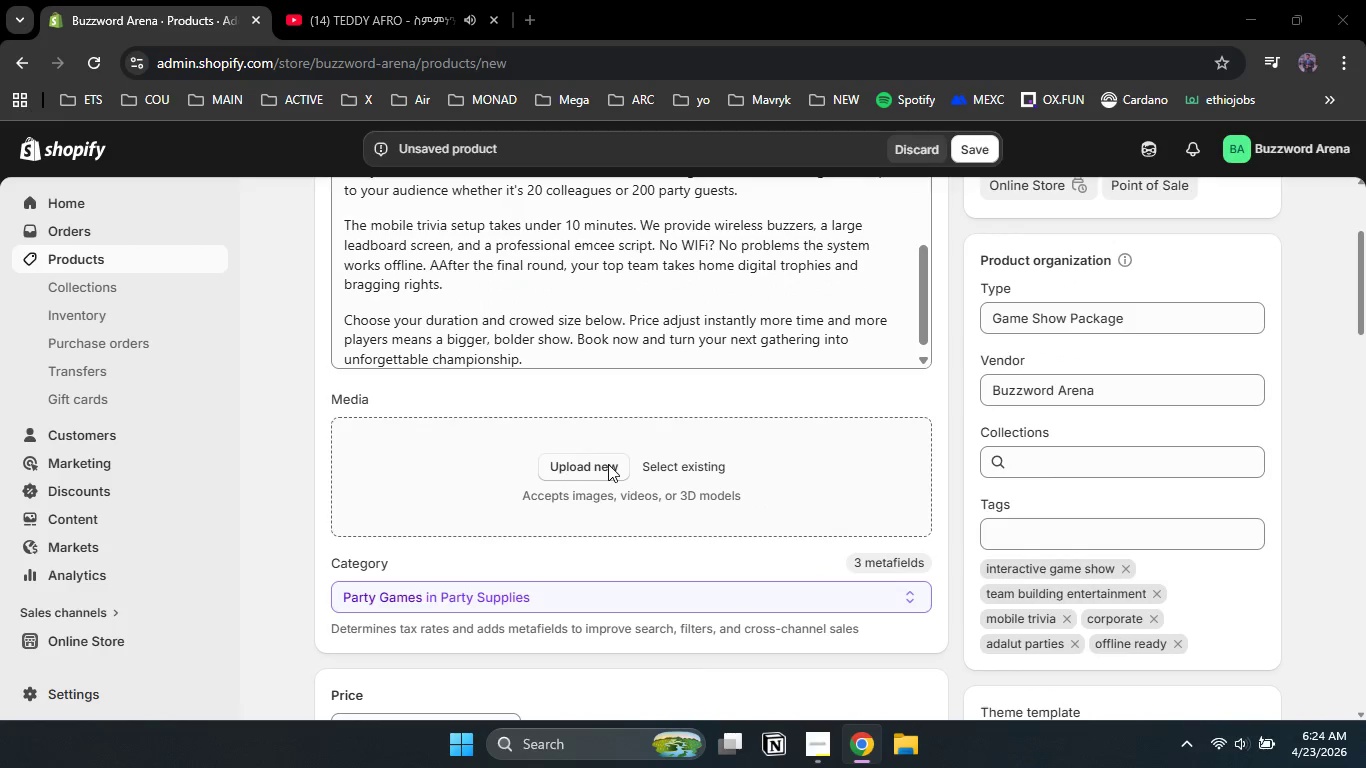 
left_click([75, 226])
 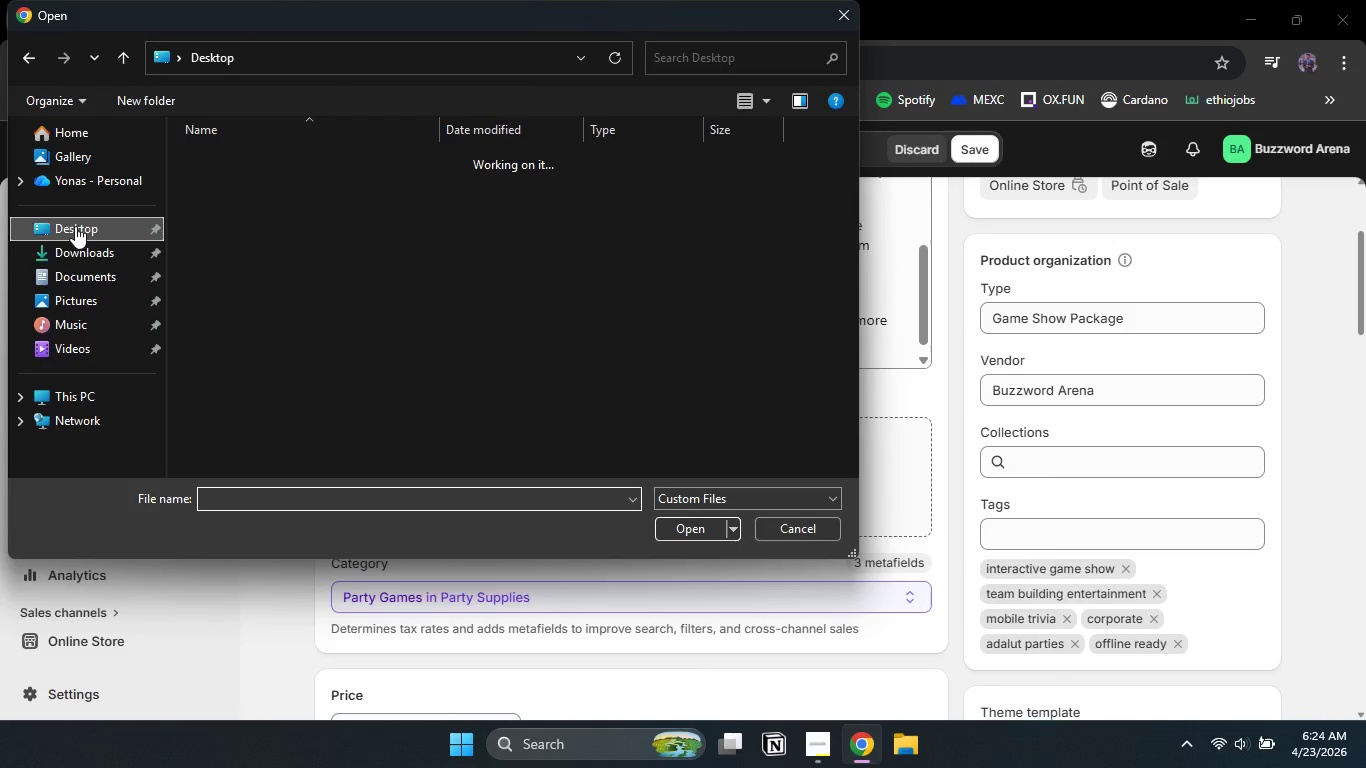 
key(VolumeUp)
 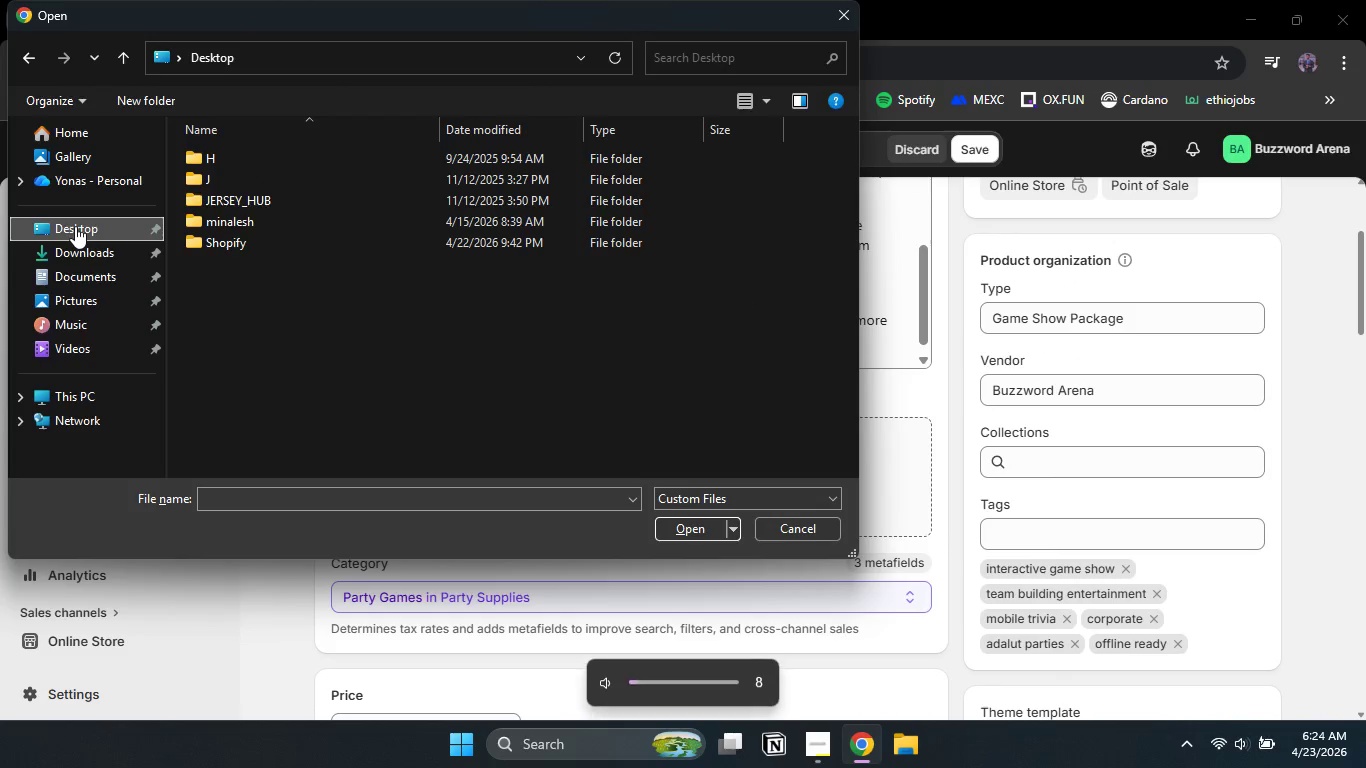 
key(VolumeUp)
 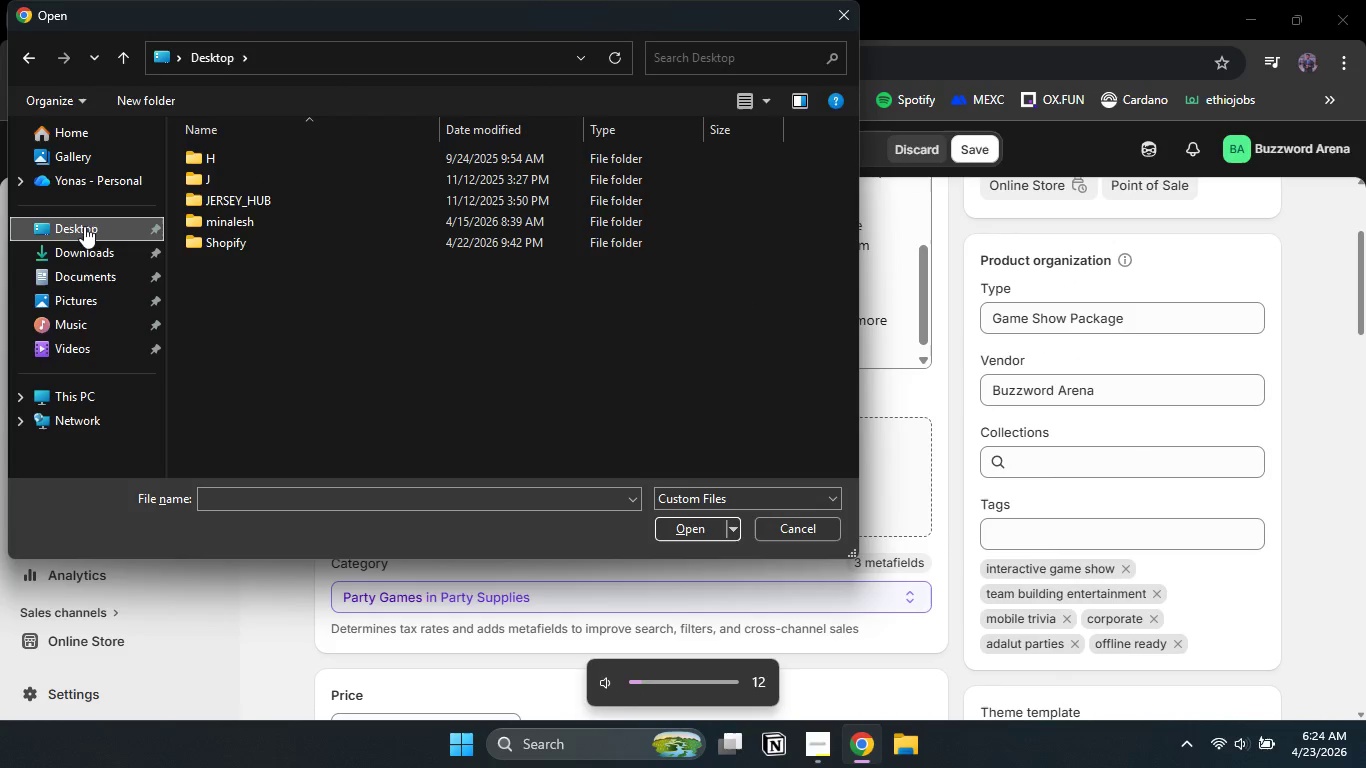 
key(VolumeUp)
 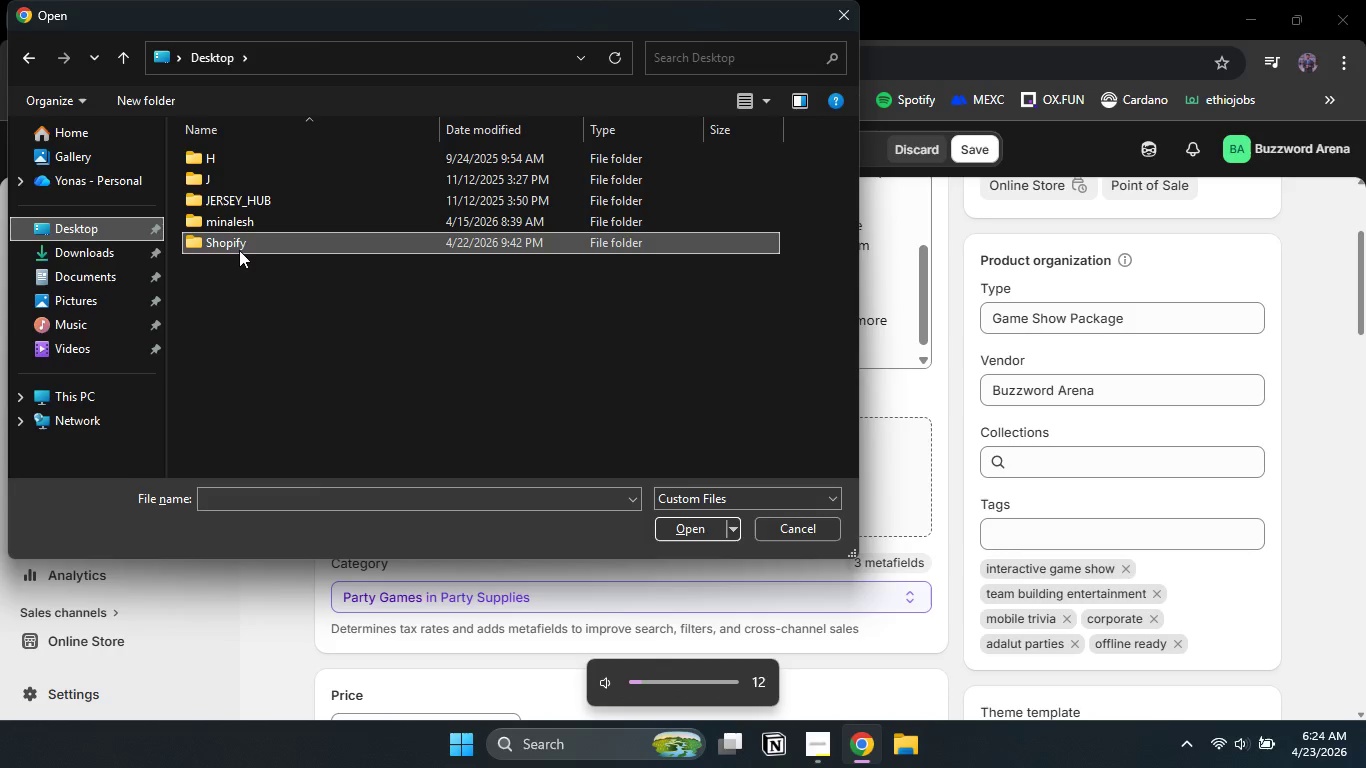 
double_click([239, 250])
 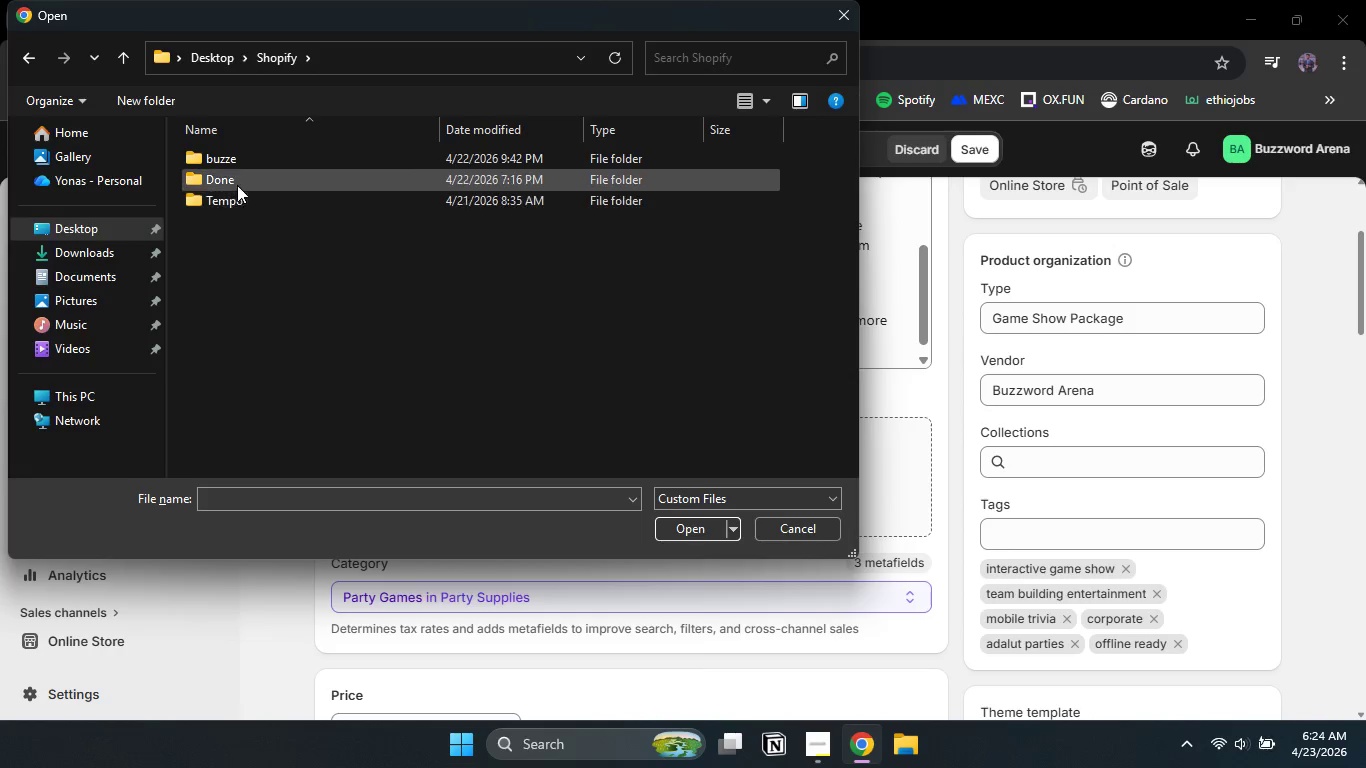 
double_click([237, 155])
 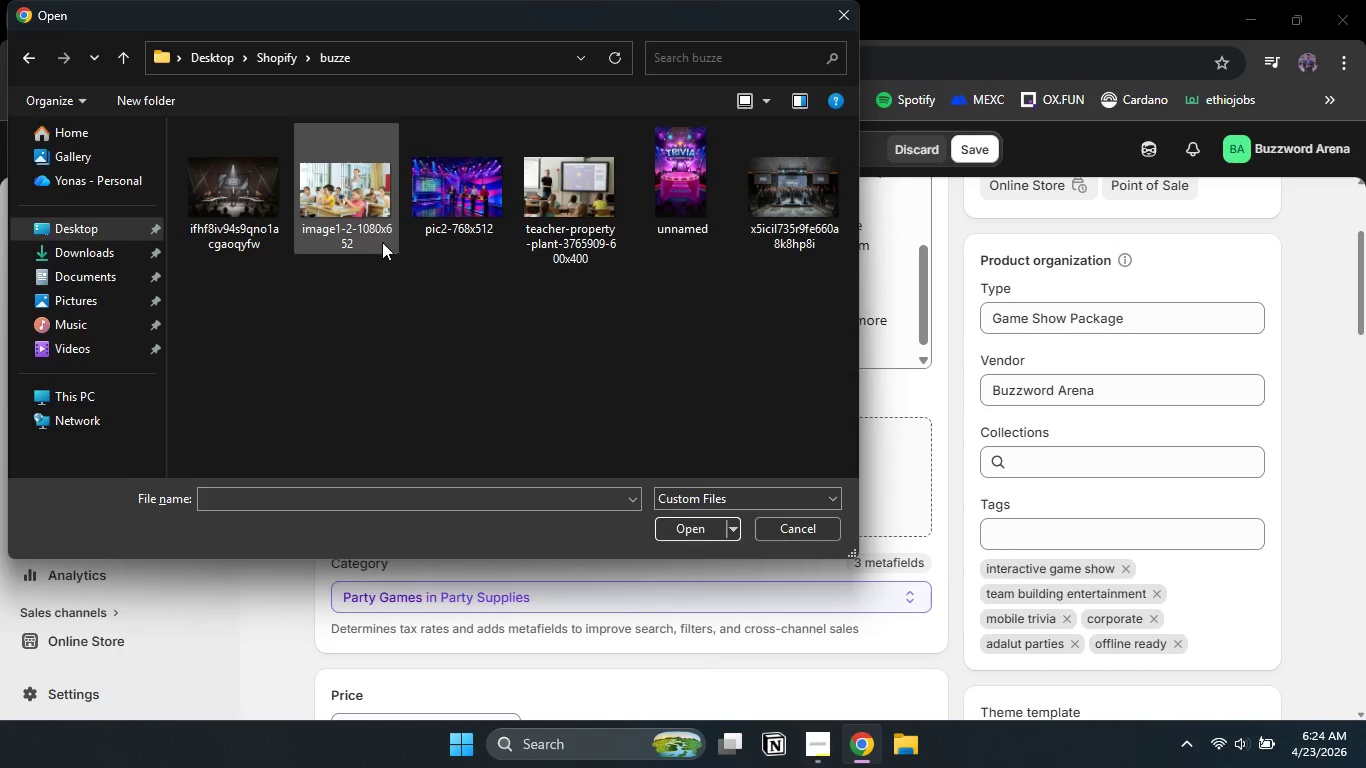 
left_click([451, 210])
 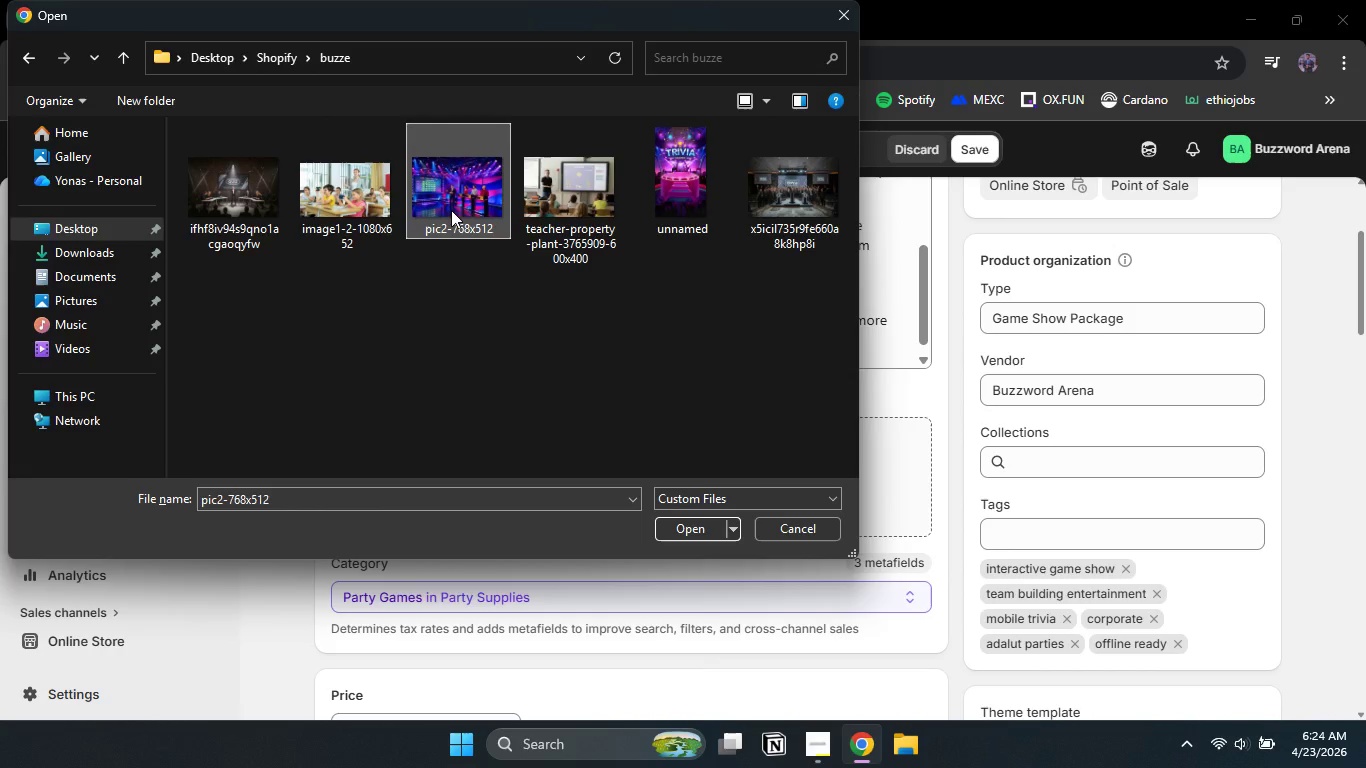 
hold_key(key=ControlLeft, duration=1.5)
left_click([234, 190])
 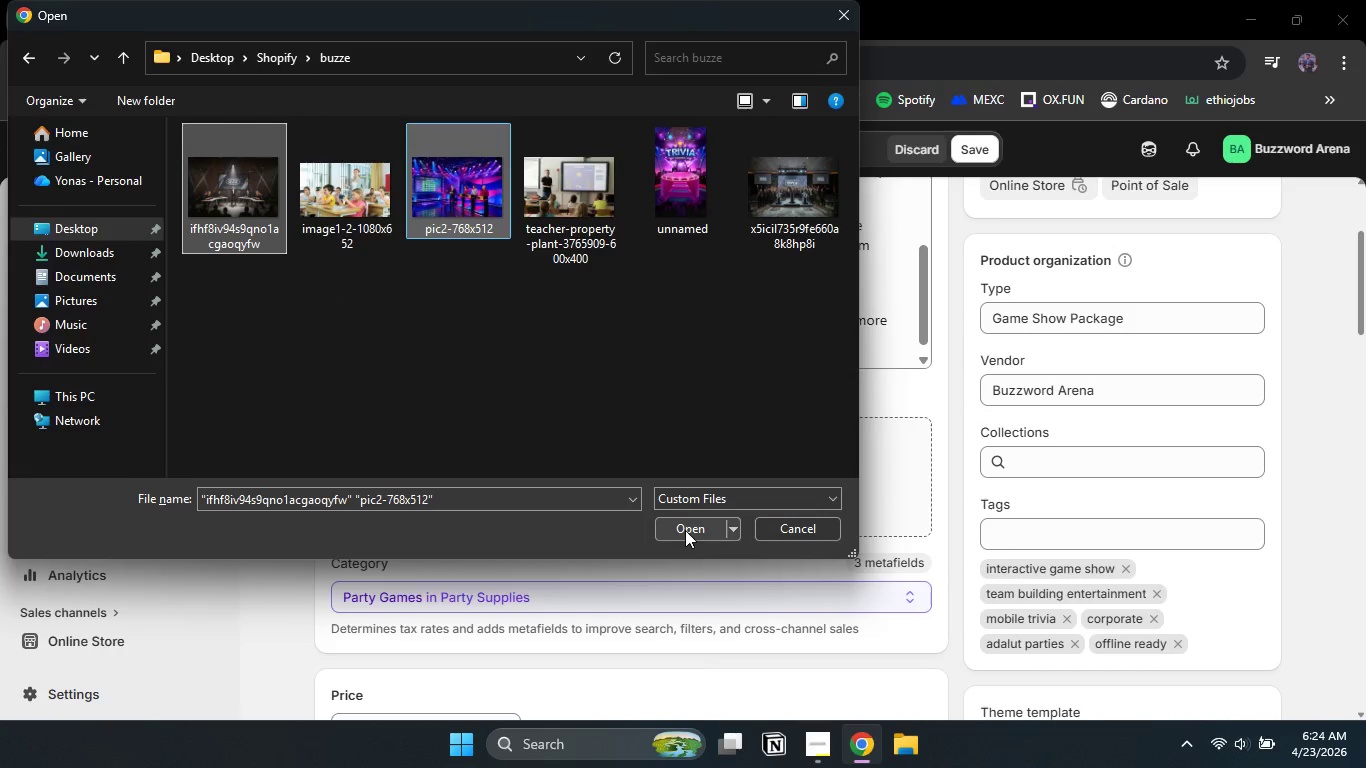 
left_click([685, 526])
 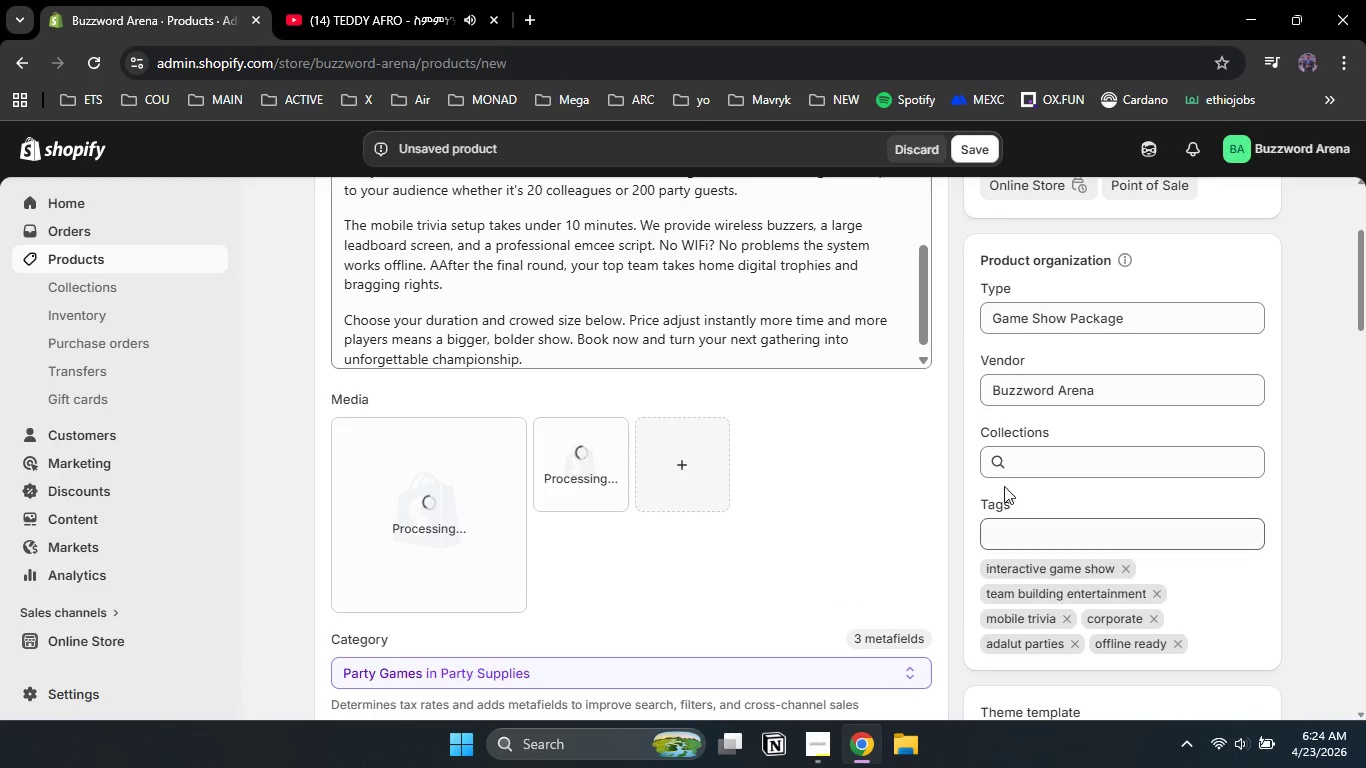 
wait(13.3)
 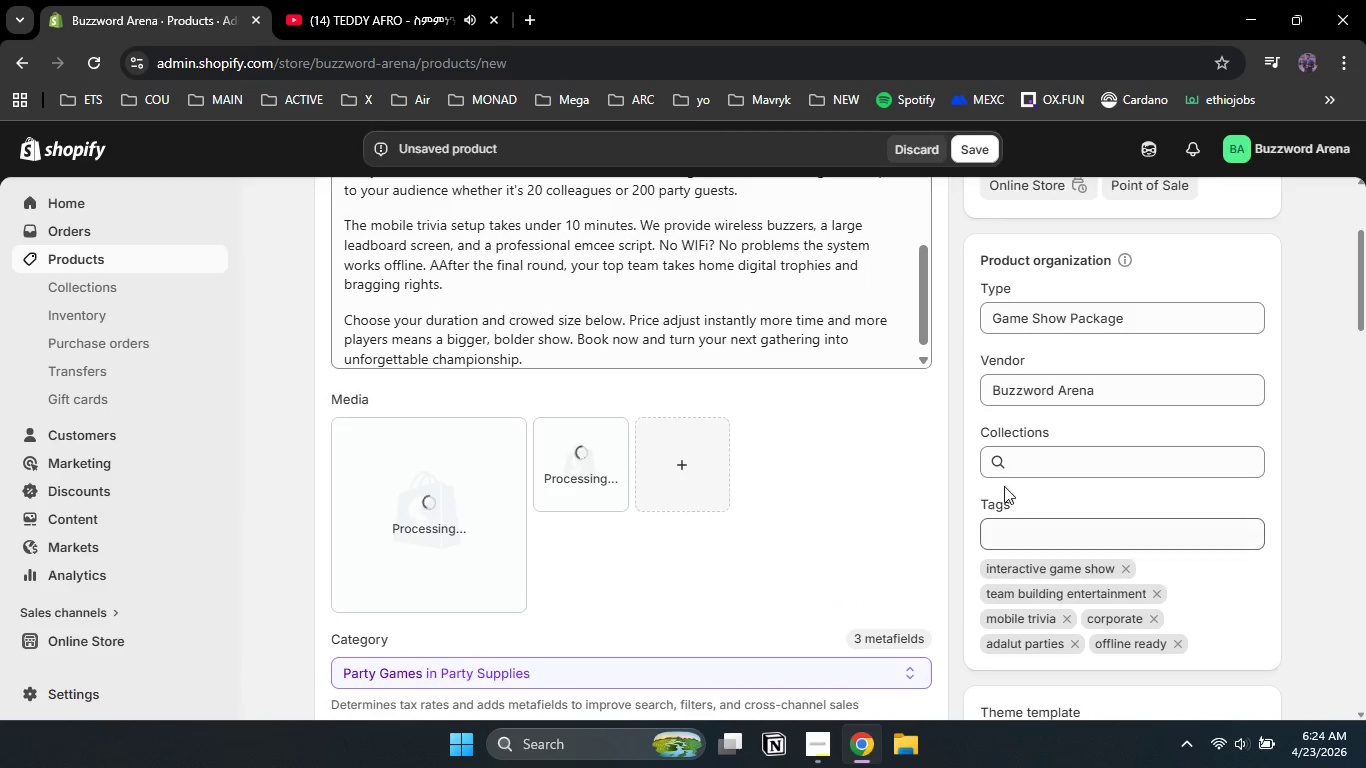 
double_click([414, 522])
 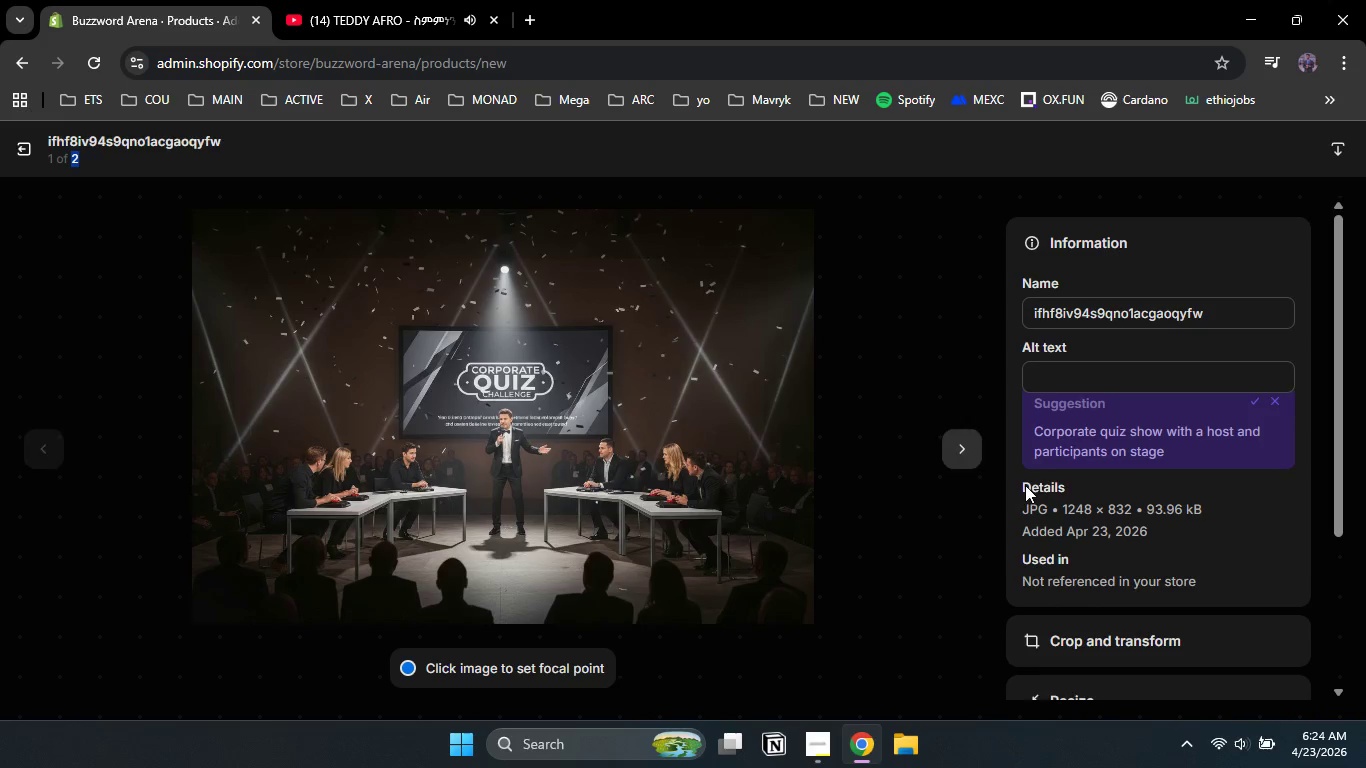 
left_click([1080, 368])
 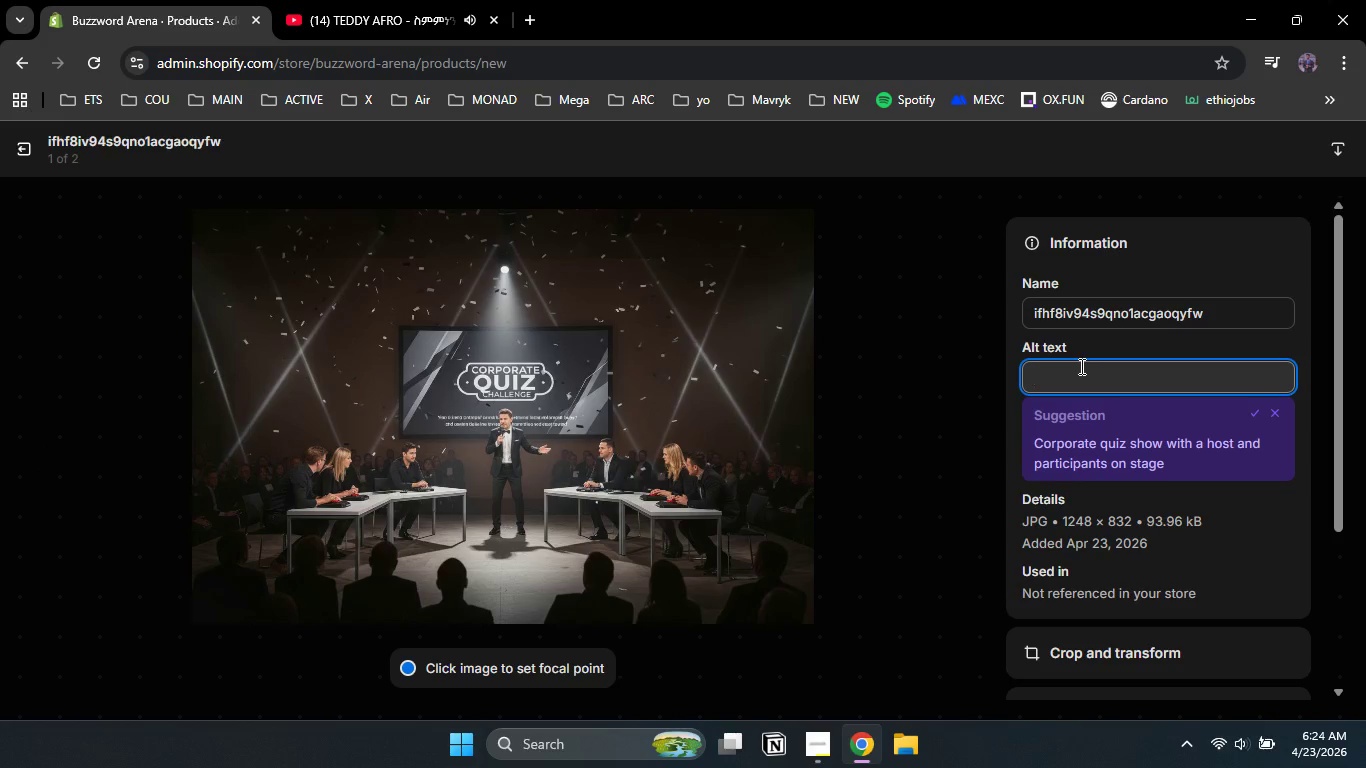 
type(buzzword)
 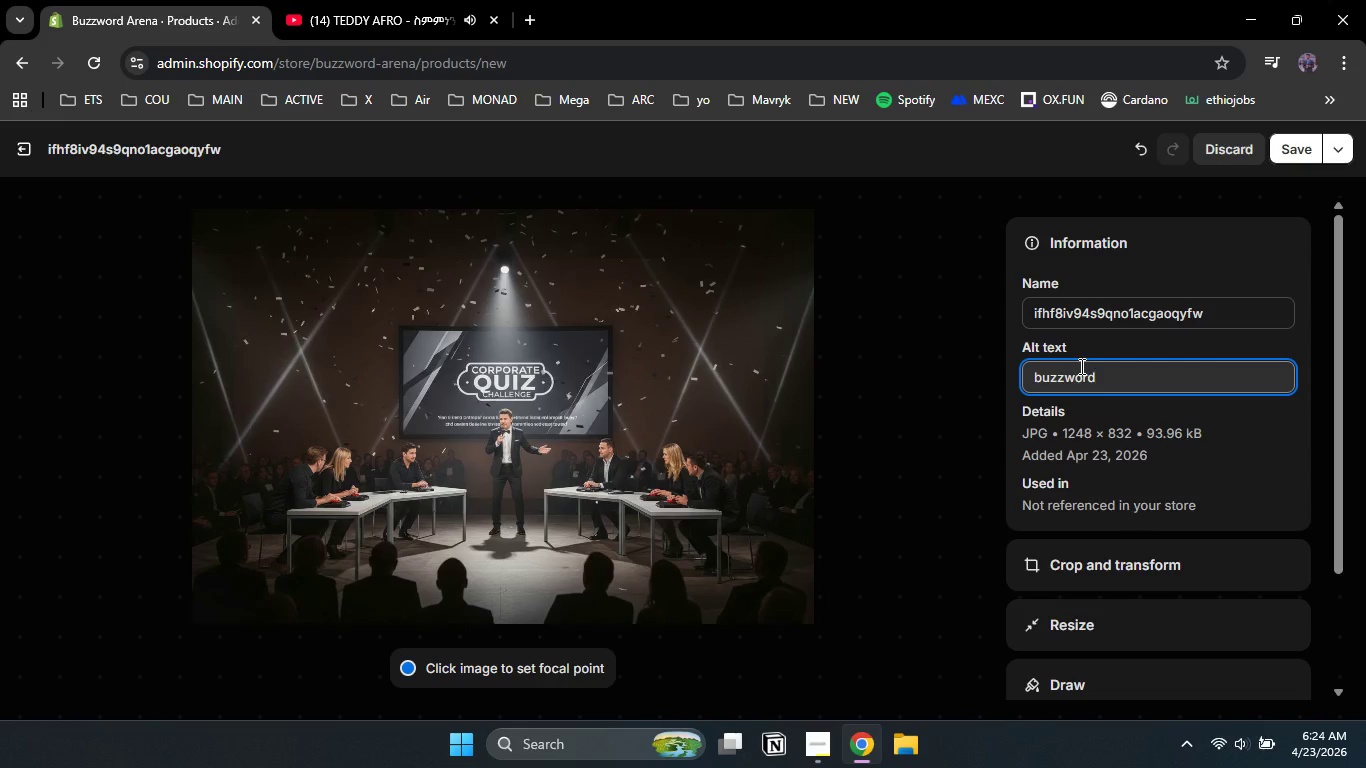 
type( arena team building trivia battle with championship belts and mobile game show setup for corporate events.)
key(Backspace)
 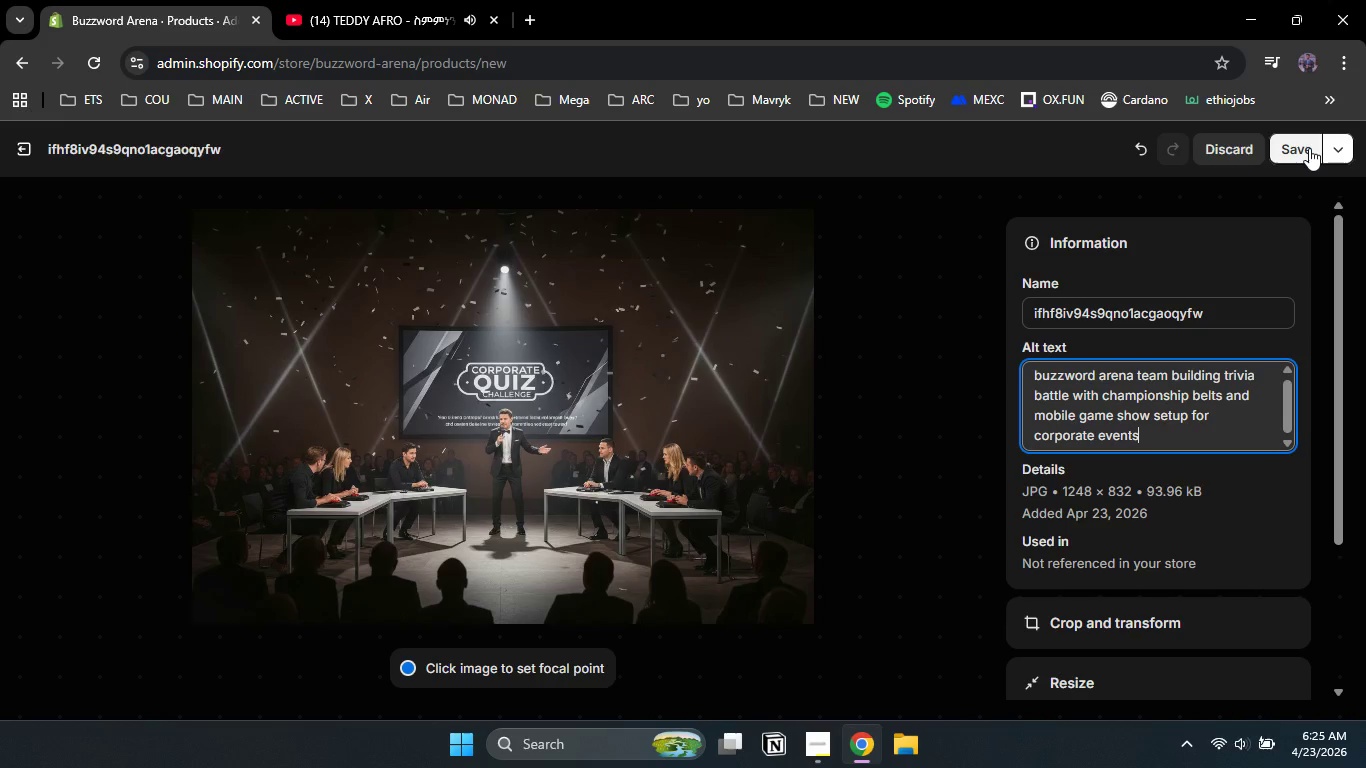 
left_click([1307, 148])
 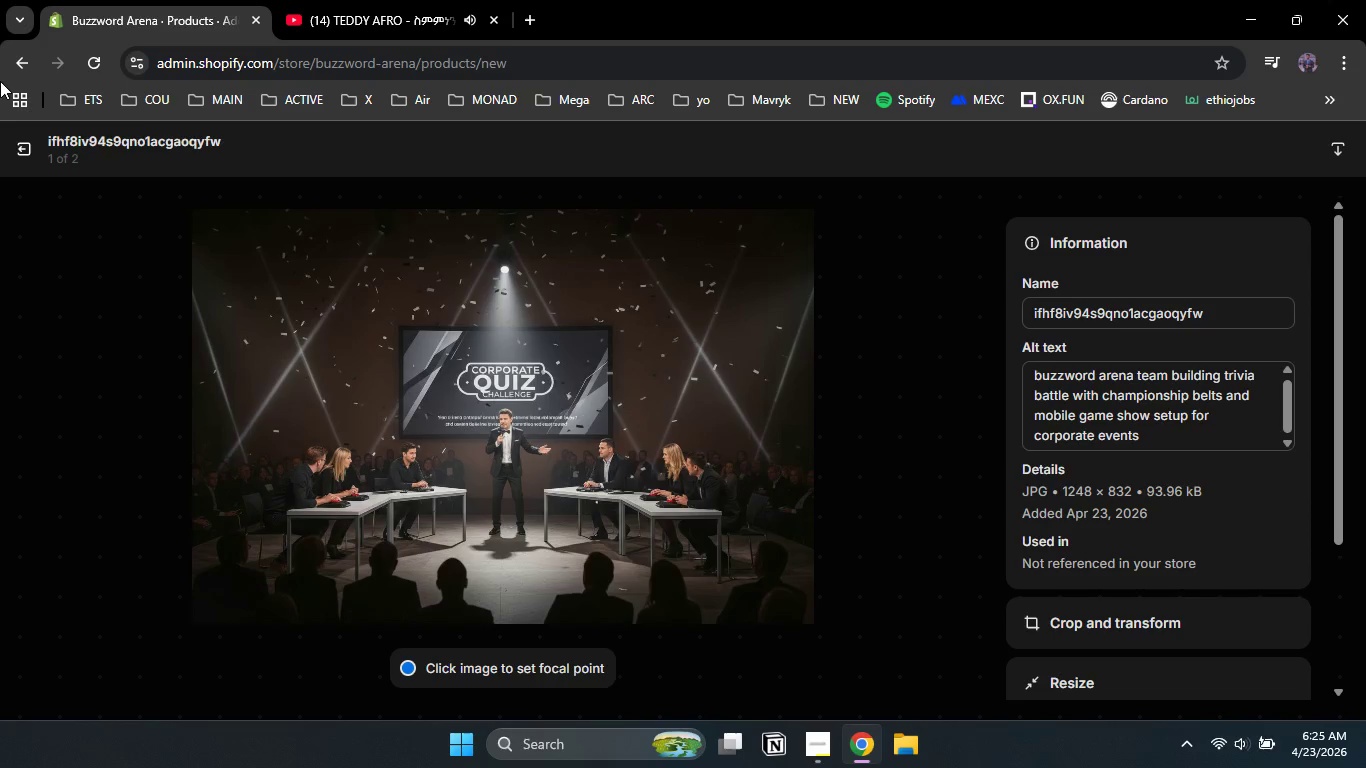 
left_click([21, 149])
 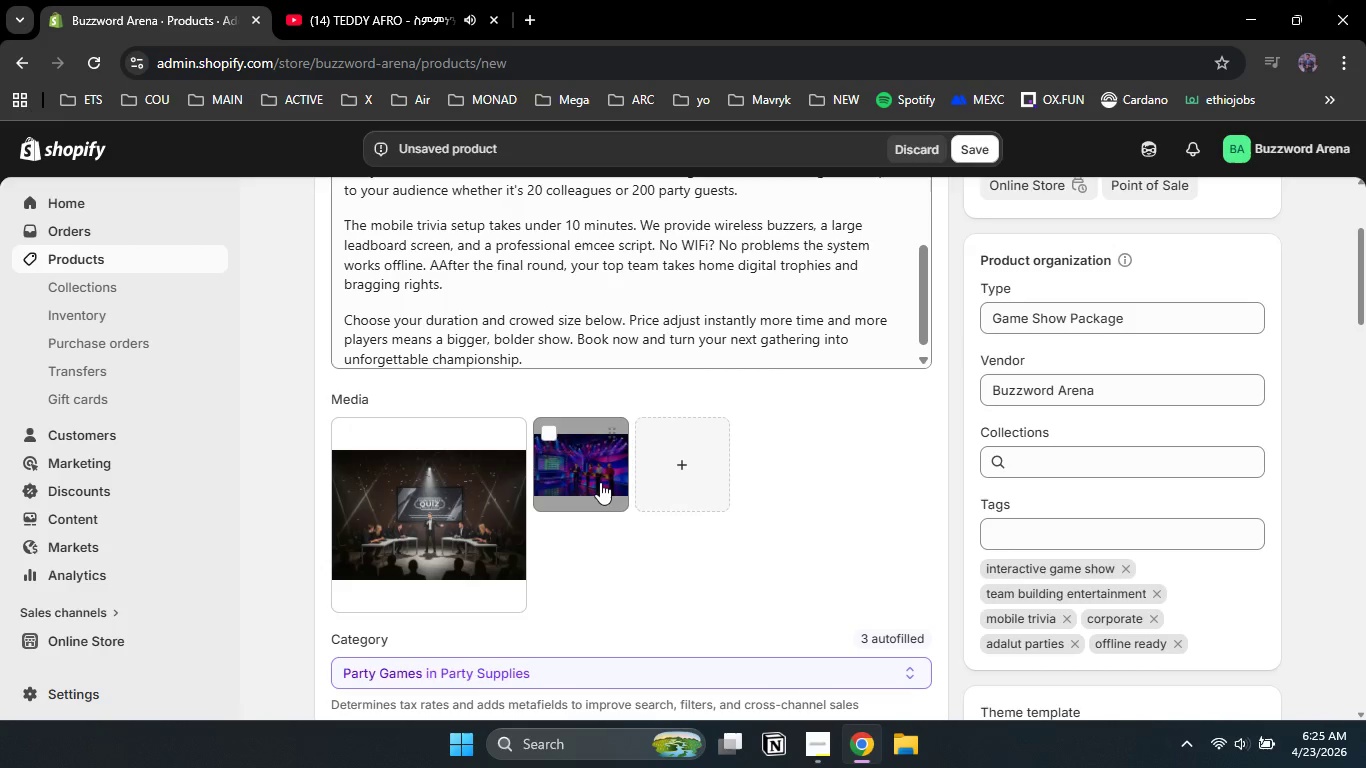 
left_click([598, 475])
 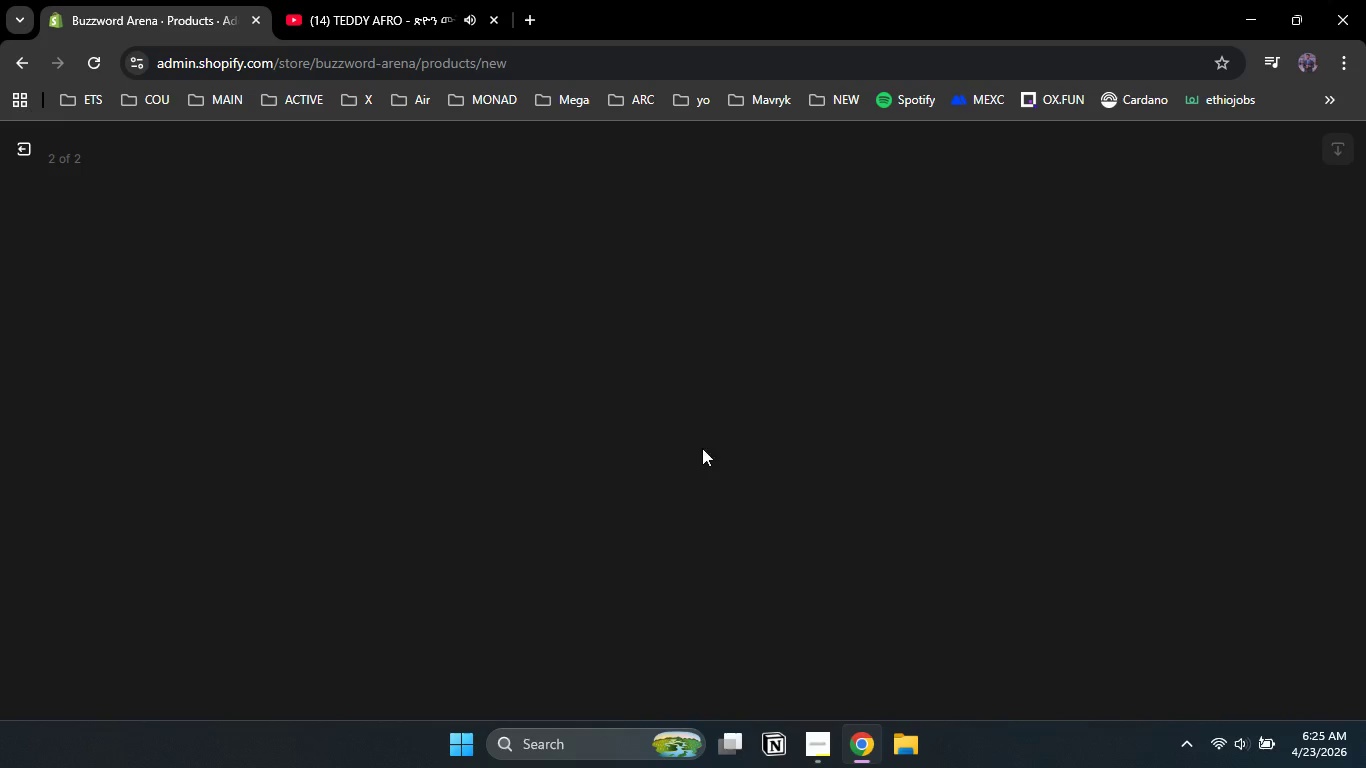 
mouse_move([1092, 341])
 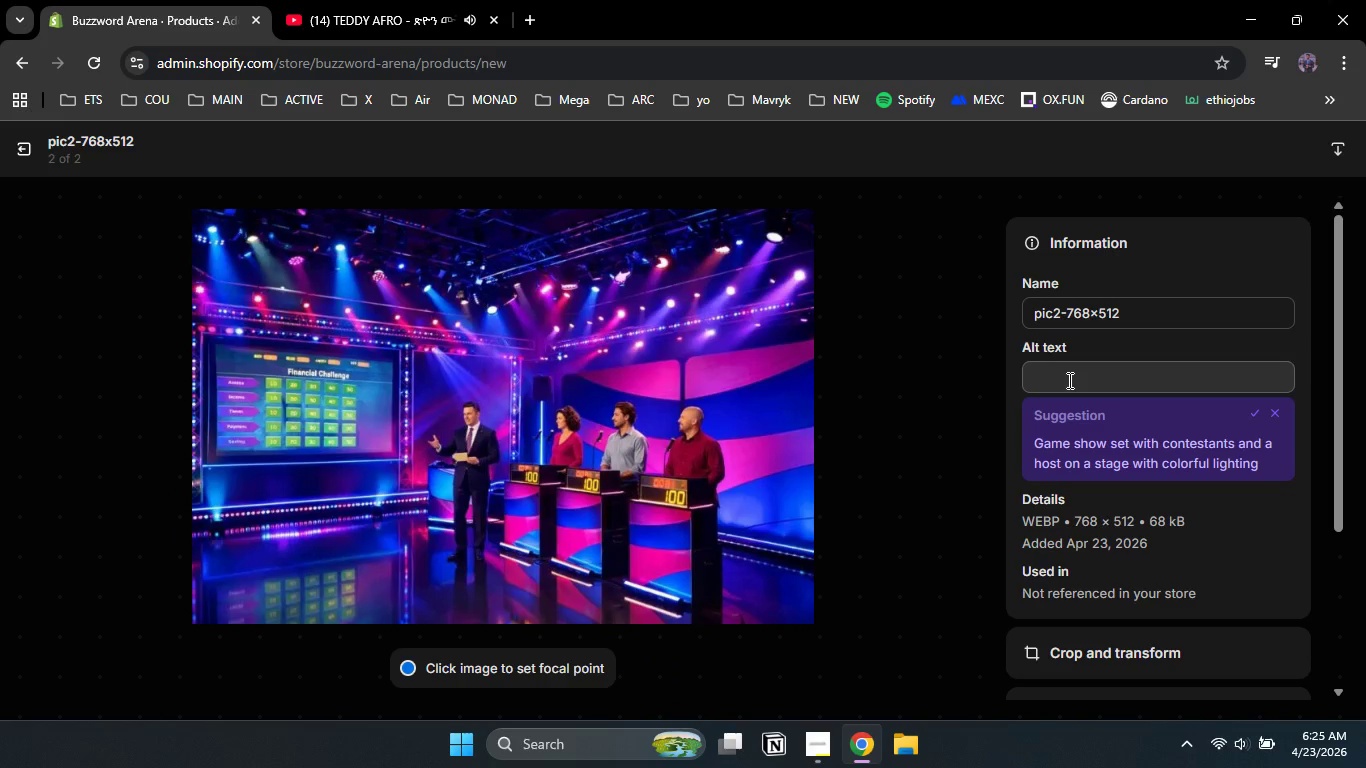 
left_click([1068, 380])
 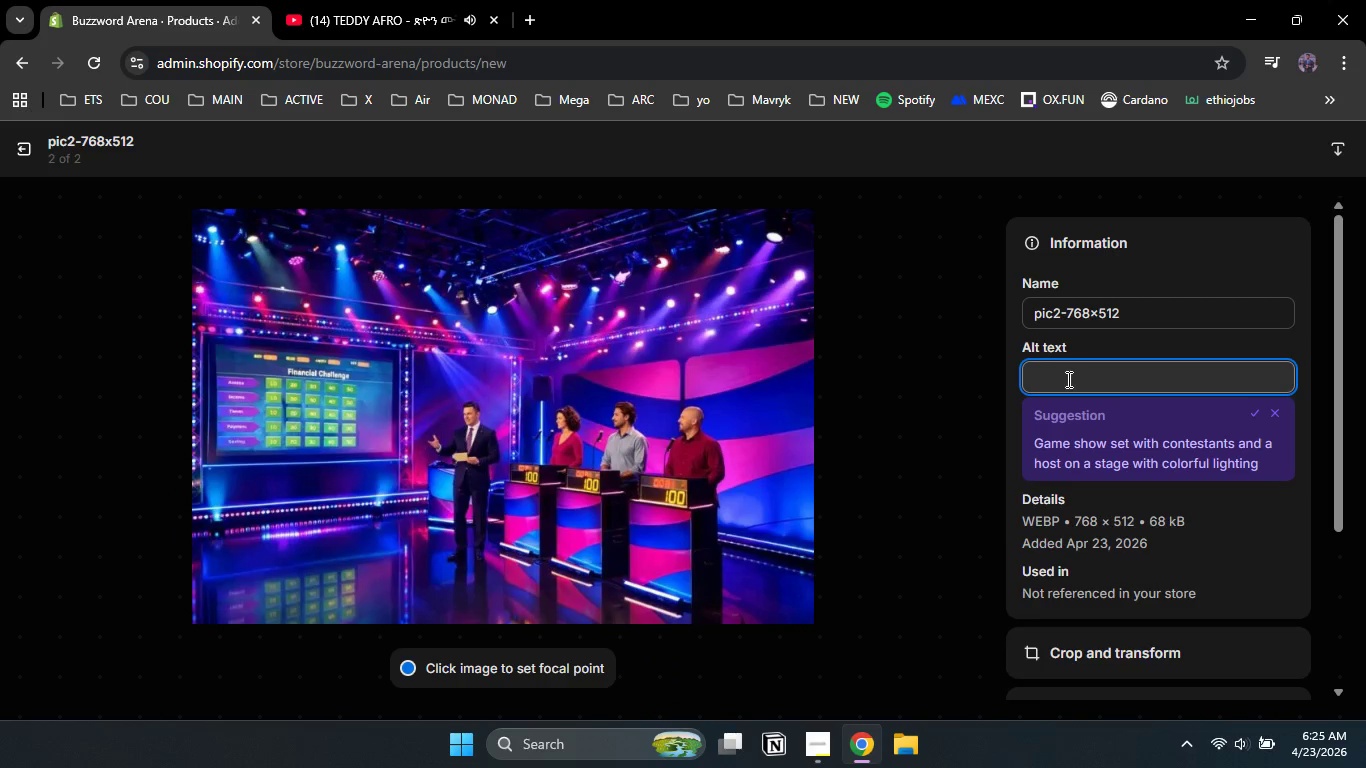 
type(team )
key(Backspace)
key(Backspace)
key(Backspace)
key(Backspace)
key(Backspace)
key(Backspace)
type(corporate team playing trivia interactive game show with live leadboard)
 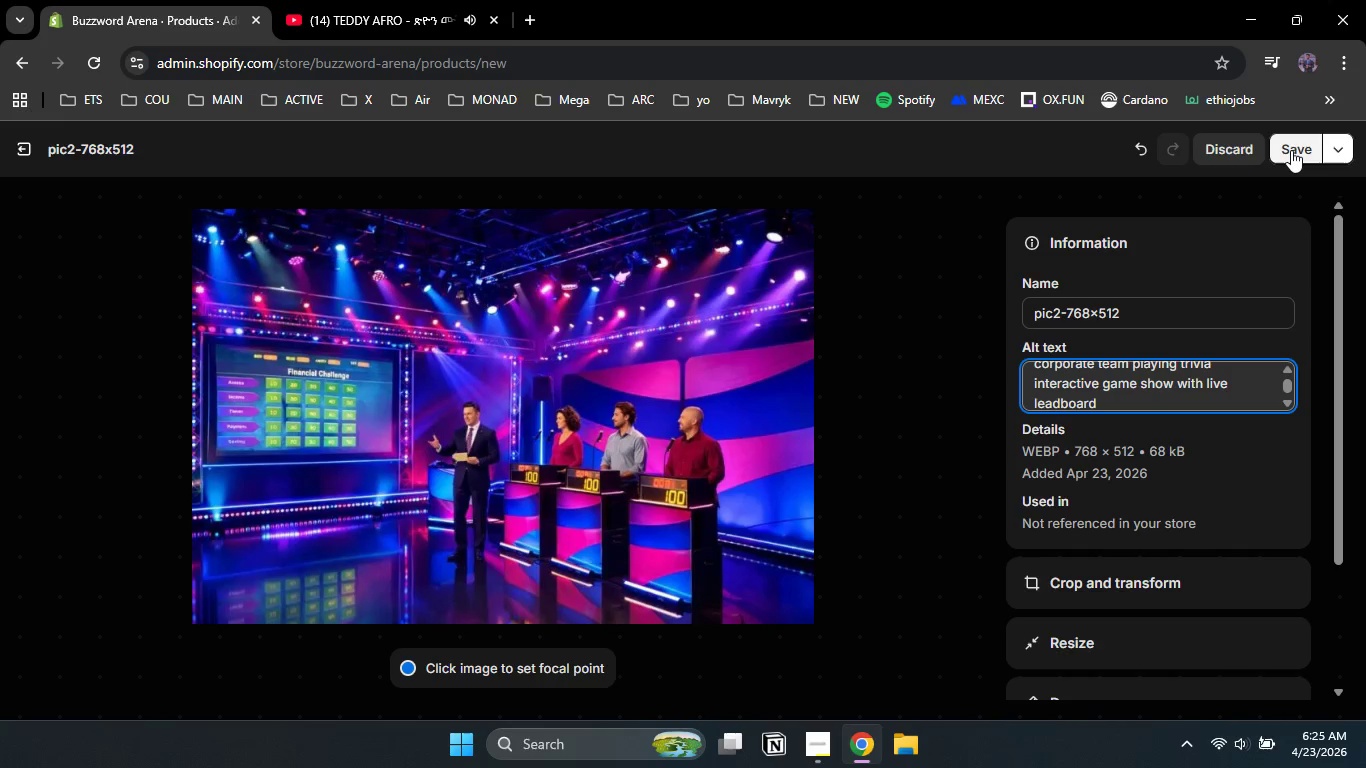 
left_click([1291, 150])
 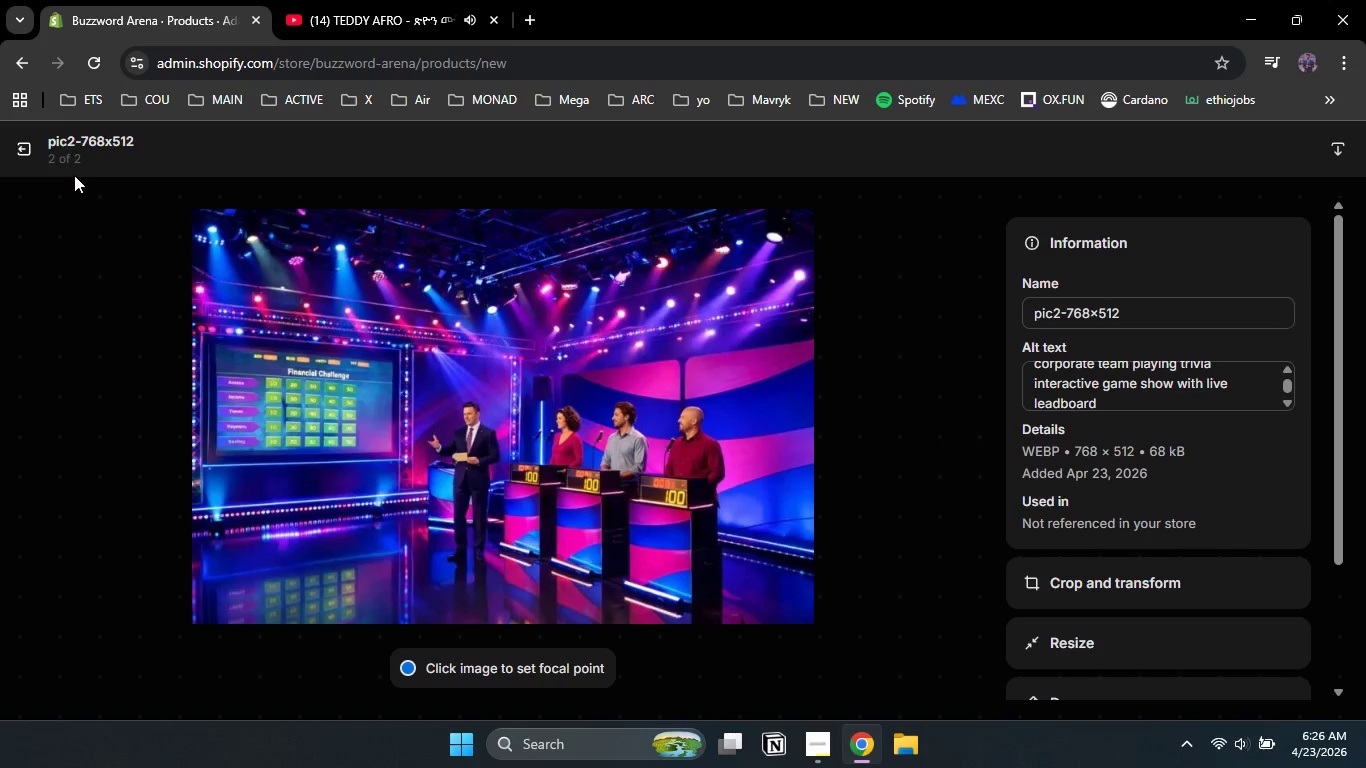 
left_click([16, 146])
 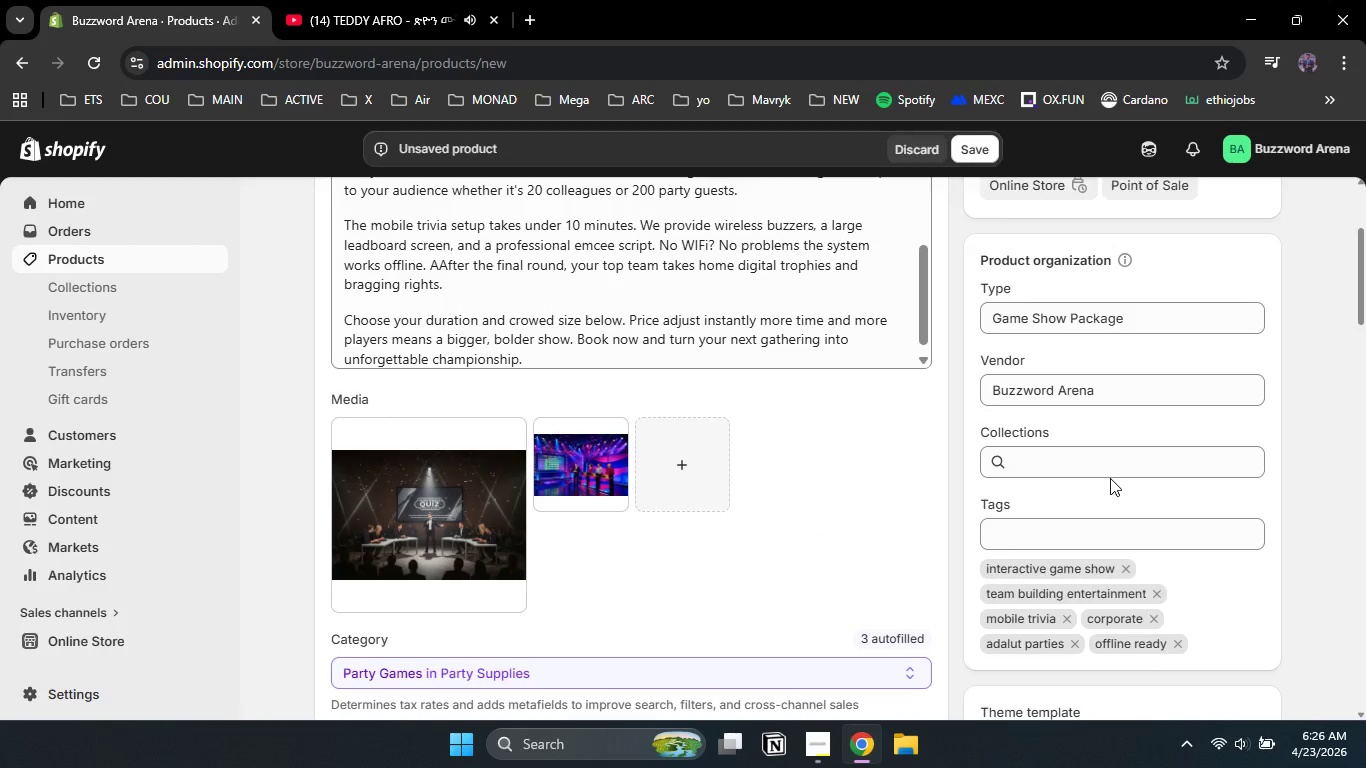 
scroll: coordinate [1110, 478], scroll_direction: up, amount: 3.0
 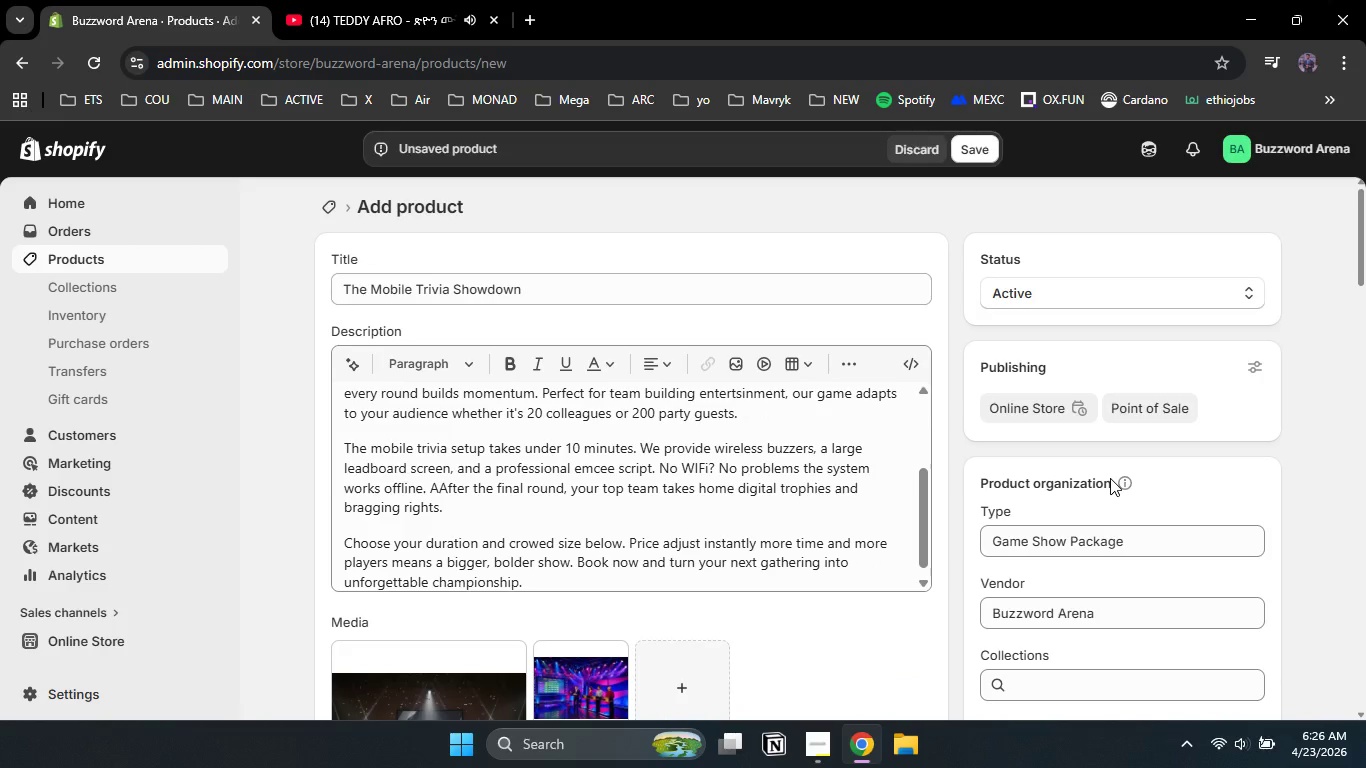 
scroll: coordinate [1110, 478], scroll_direction: none, amount: 0.0
 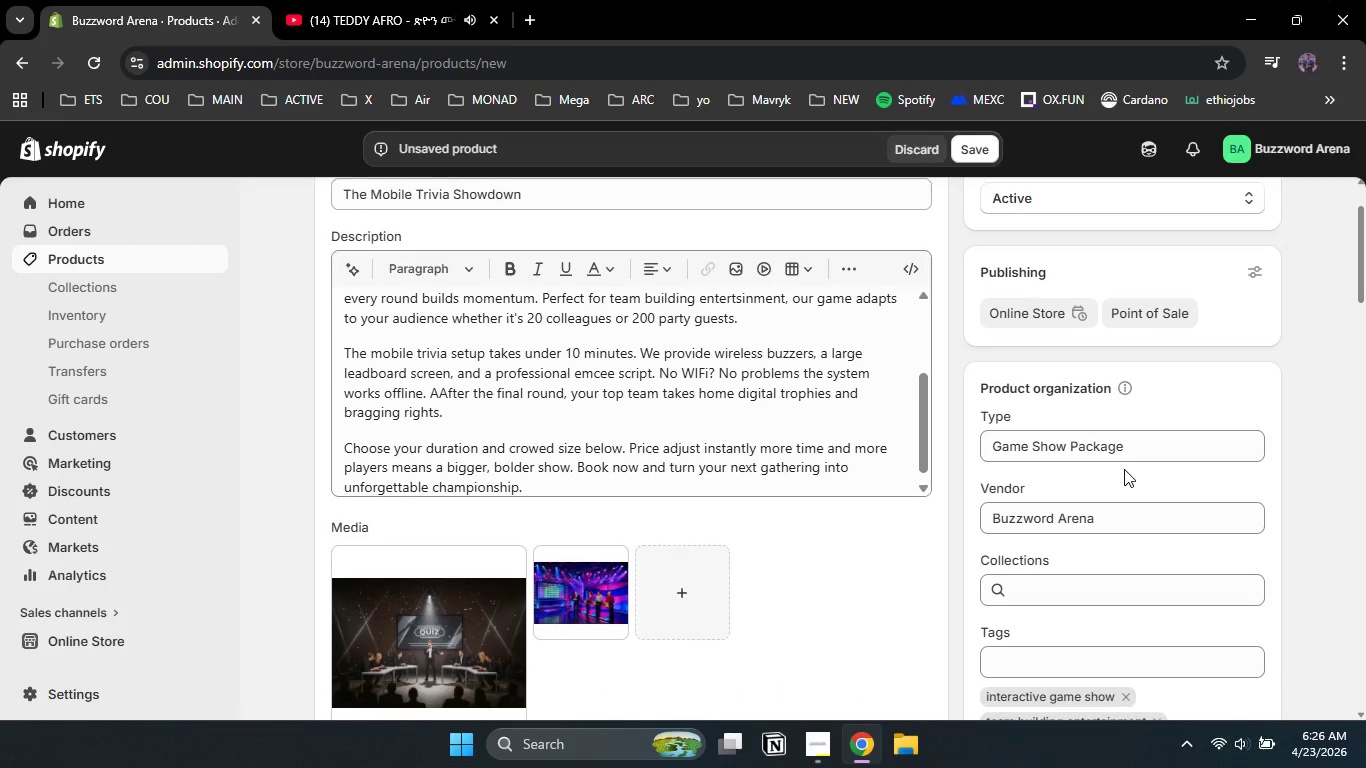 
scroll: coordinate [1124, 469], scroll_direction: down, amount: 16.0
 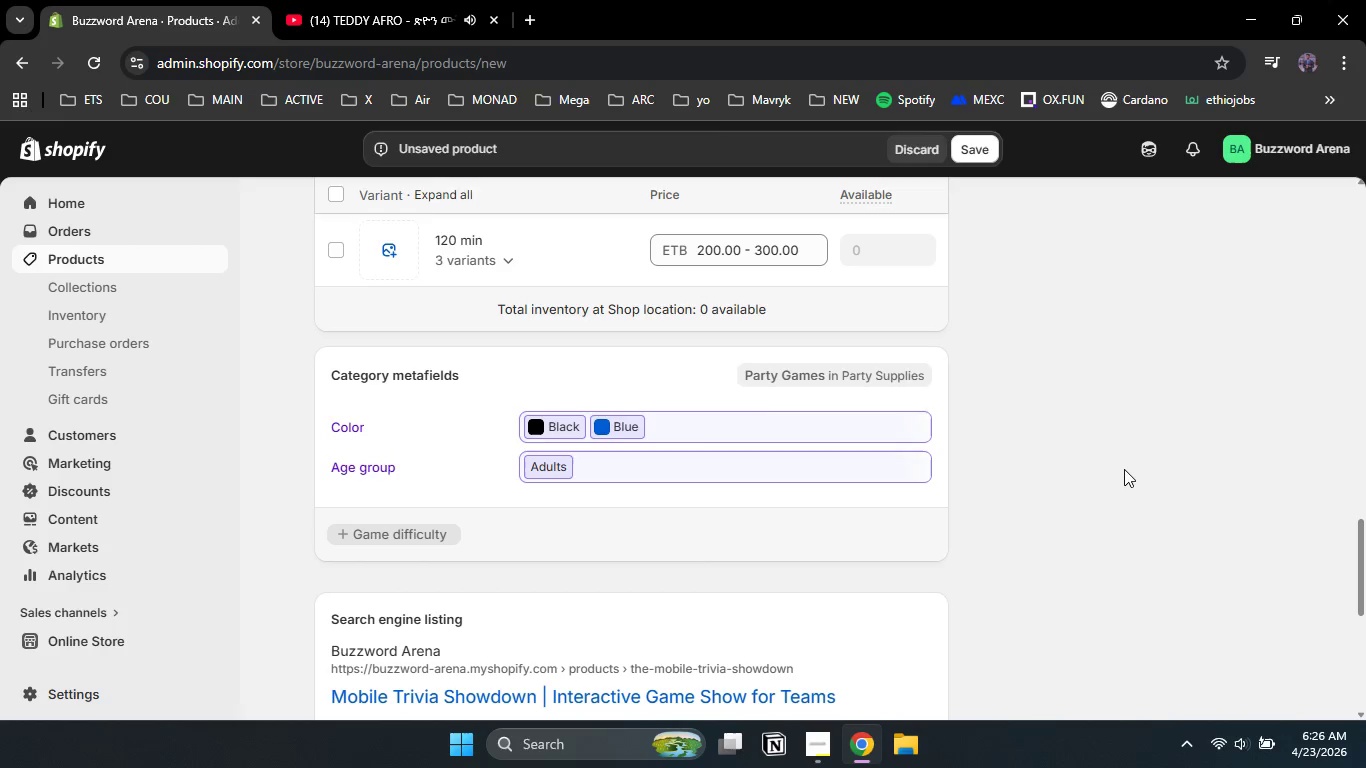 
scroll: coordinate [1124, 469], scroll_direction: up, amount: 1.0
 